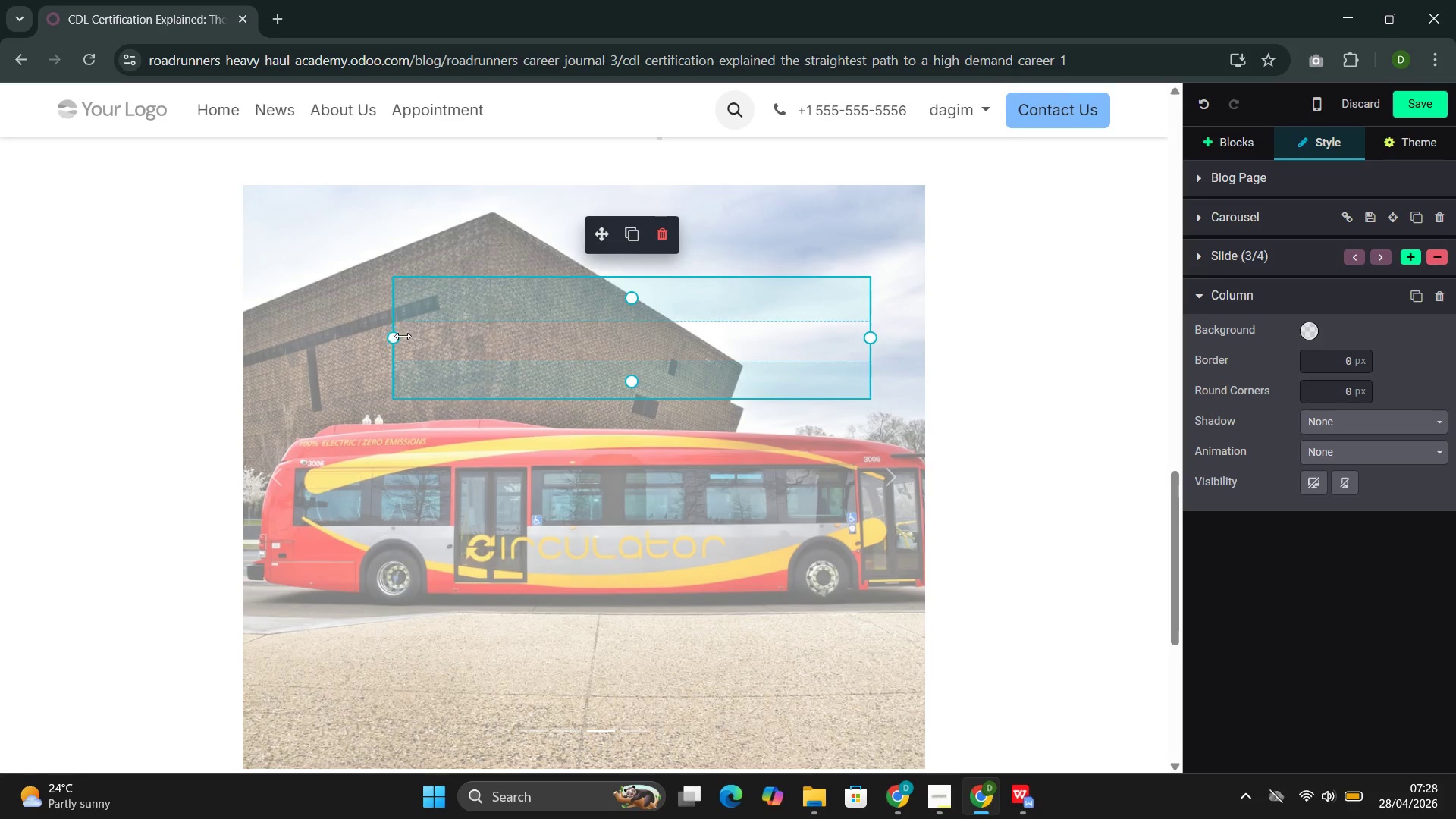 
left_click_drag(start_coordinate=[401, 337], to_coordinate=[264, 340])
 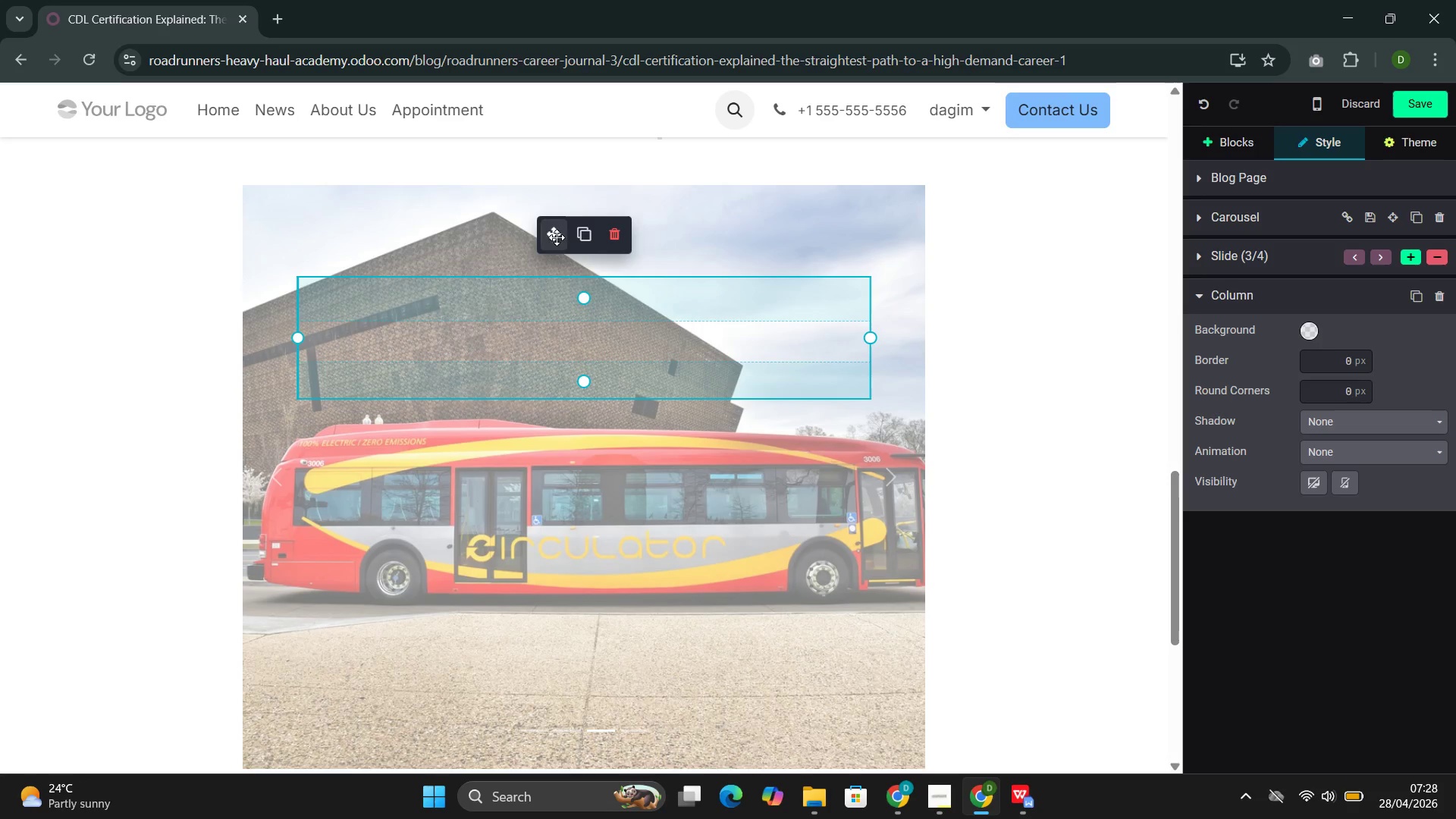 
left_click_drag(start_coordinate=[543, 231], to_coordinate=[526, 393])
 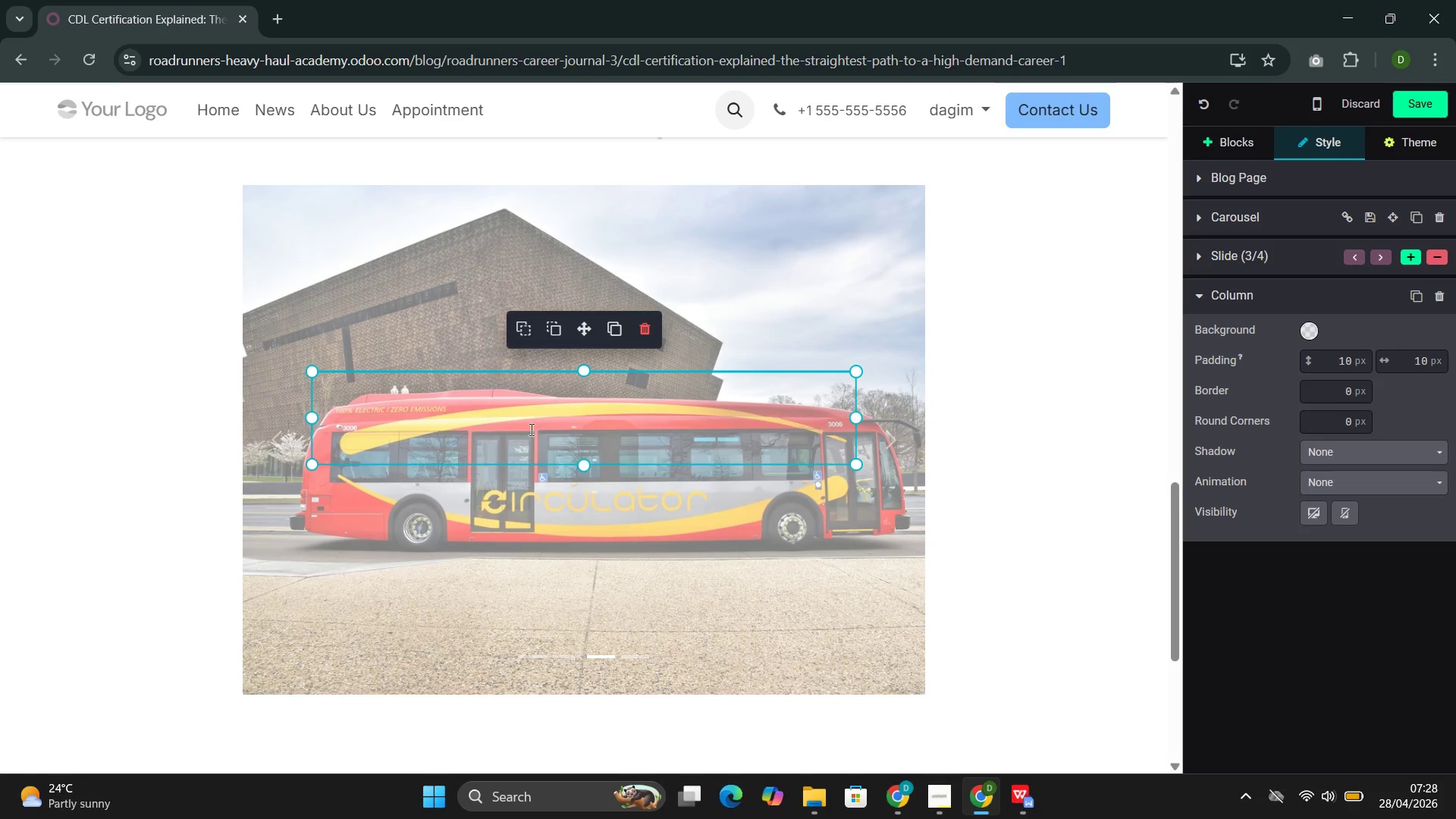 
left_click([534, 434])
 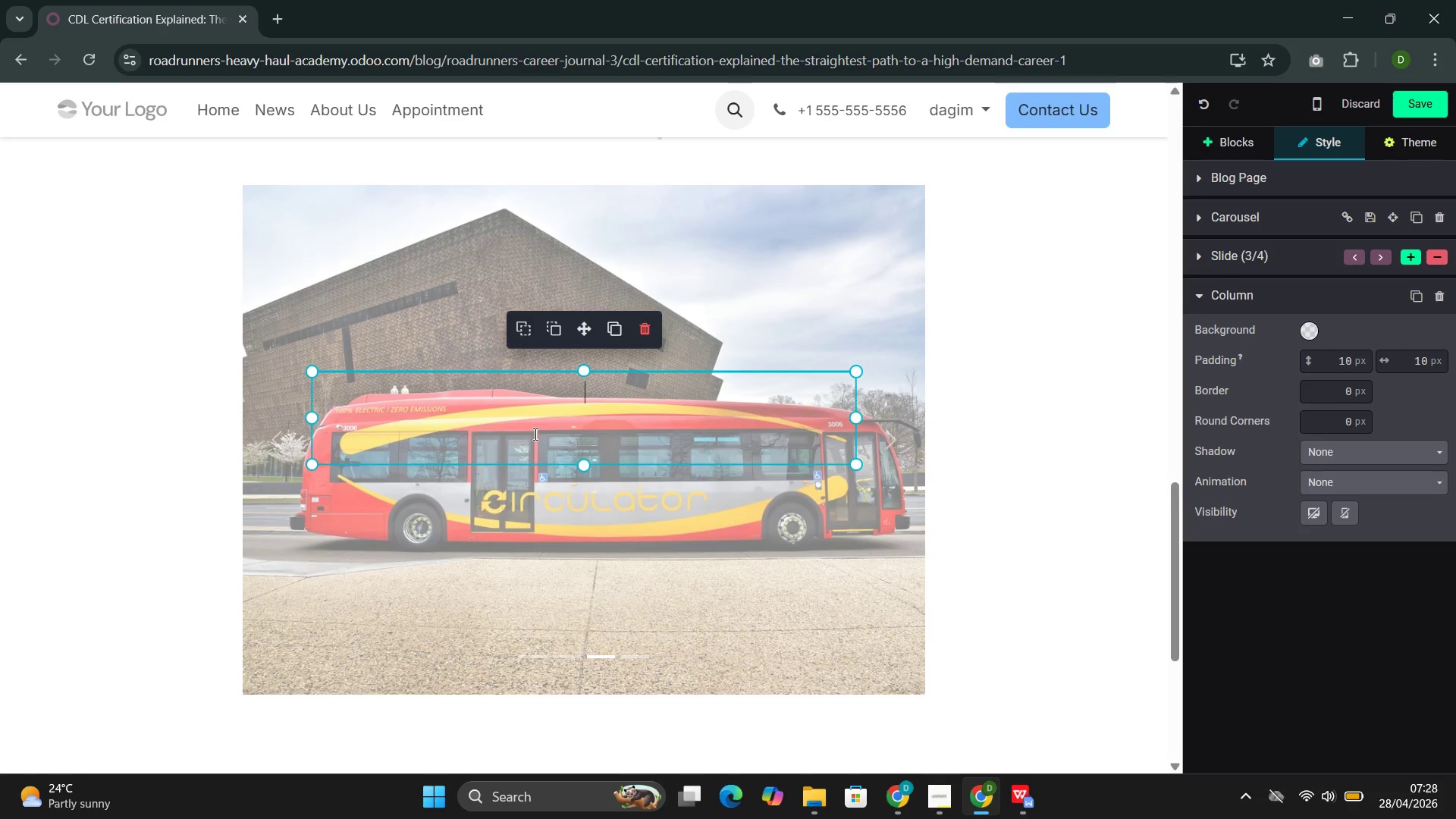 
key(Backspace)
 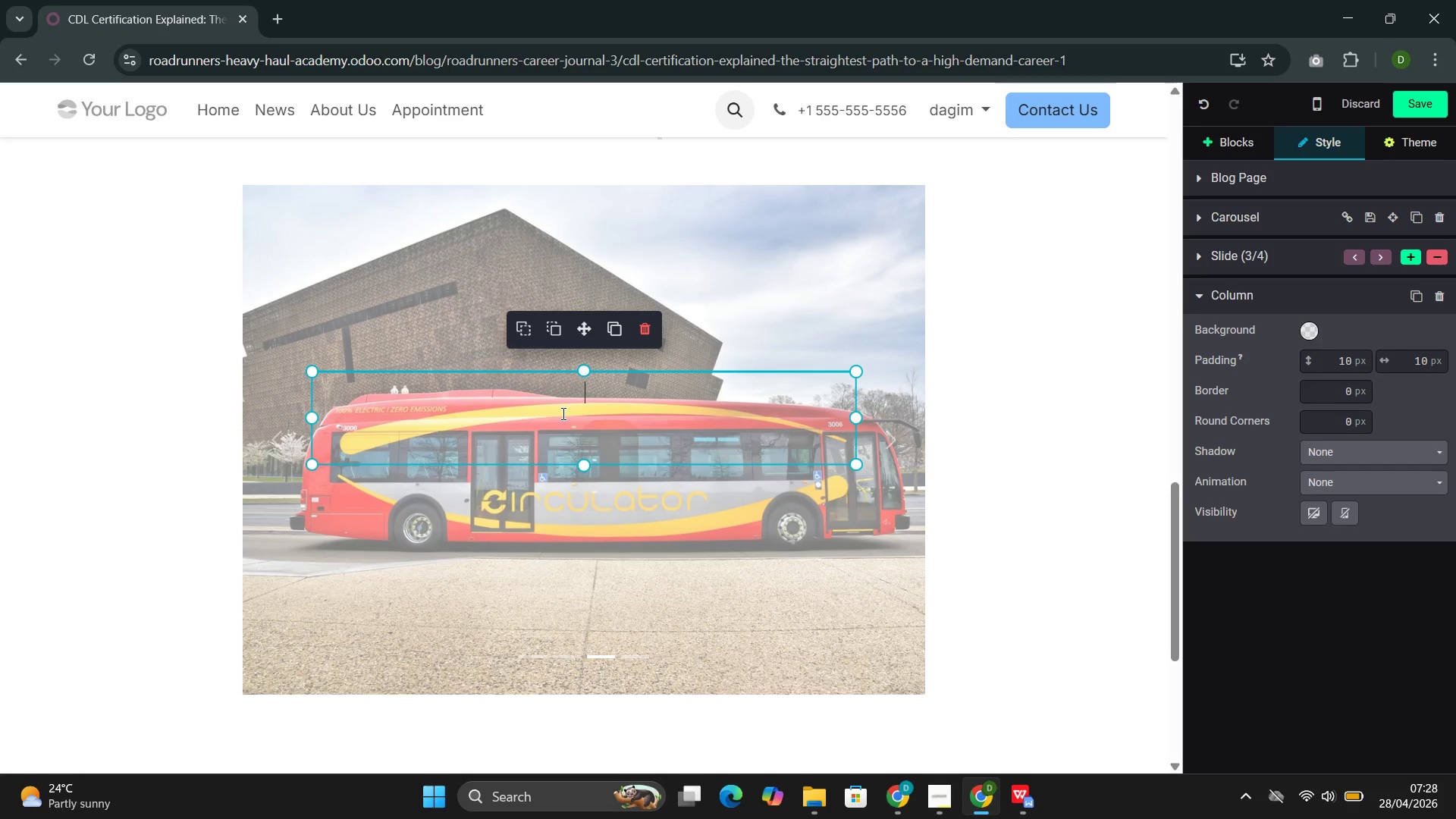 
wait(5.88)
 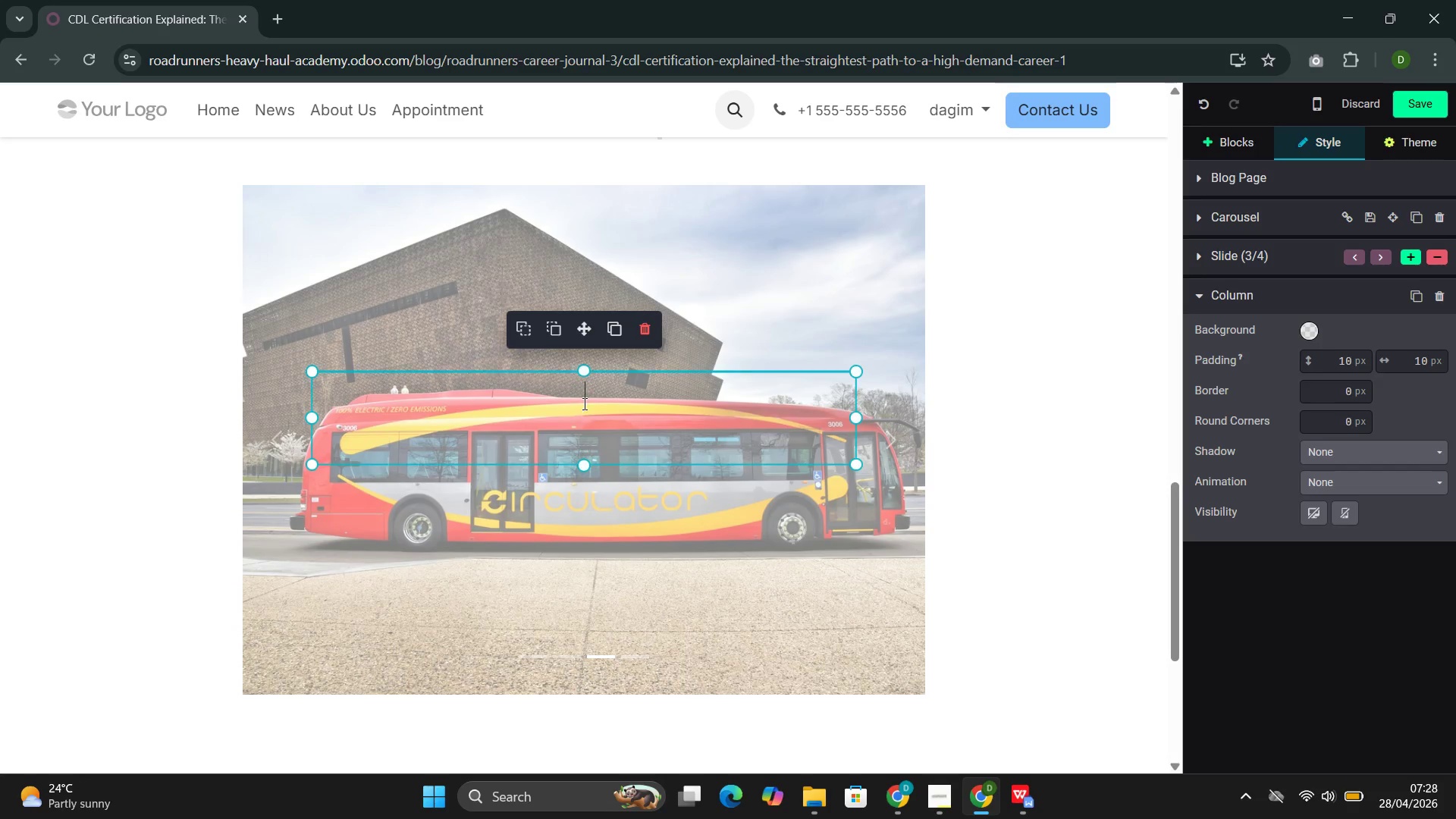 
left_click([269, 423])
 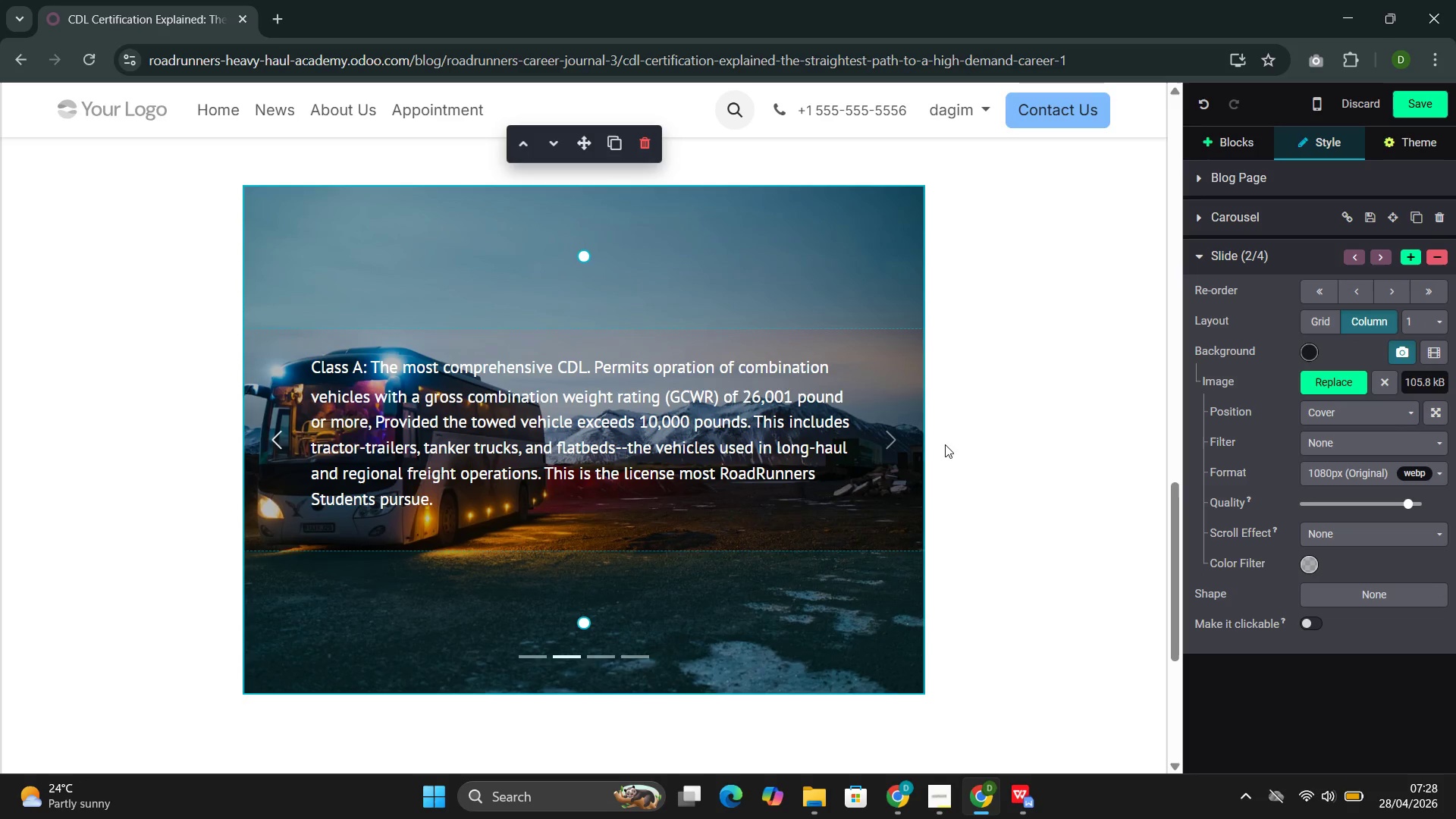 
left_click([892, 450])
 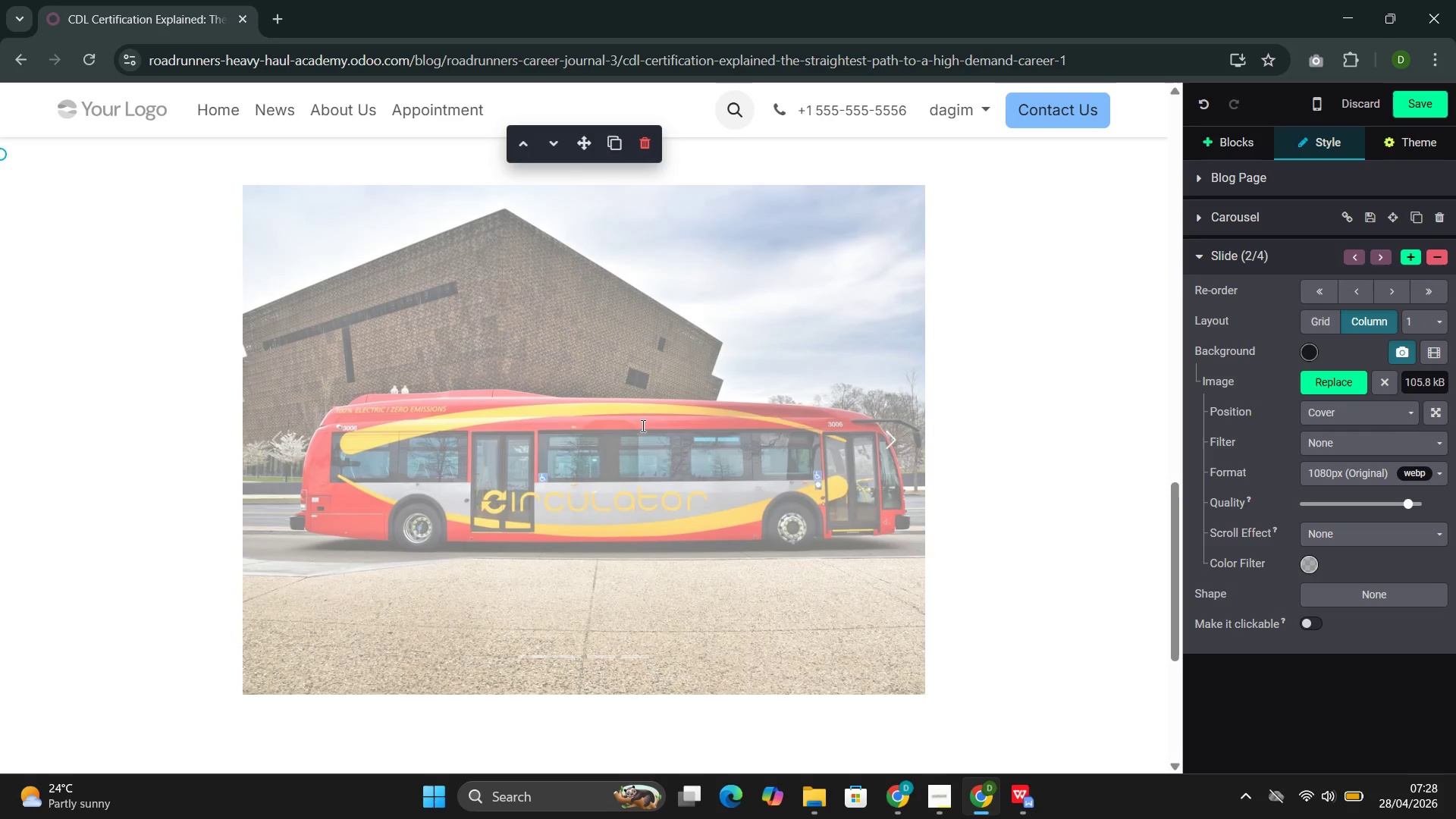 
left_click([642, 425])
 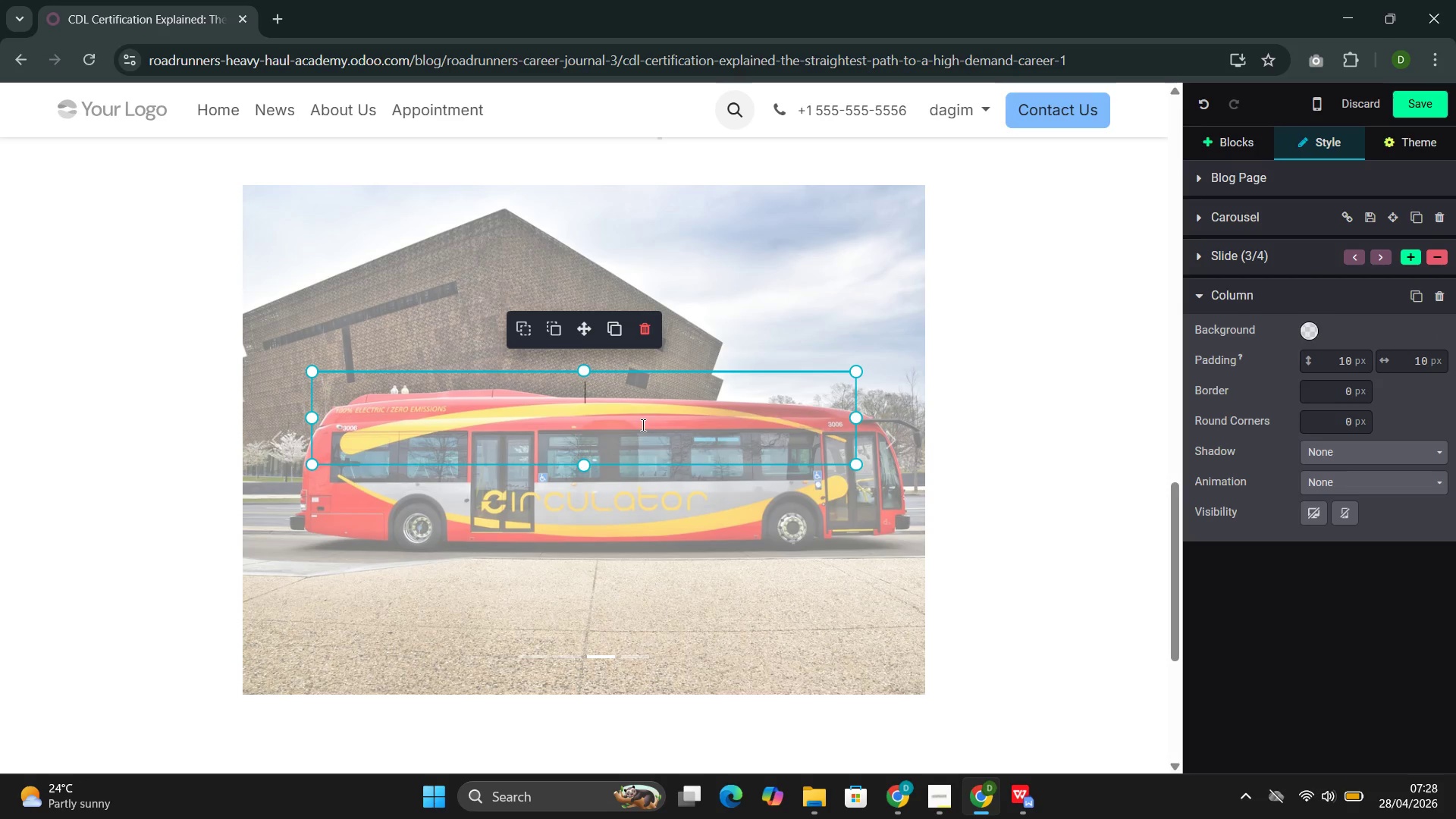 
type(class)
key(Backspace)
key(Backspace)
key(Backspace)
key(Backspace)
key(Backspace)
type(Class B :)
key(Backspace)
 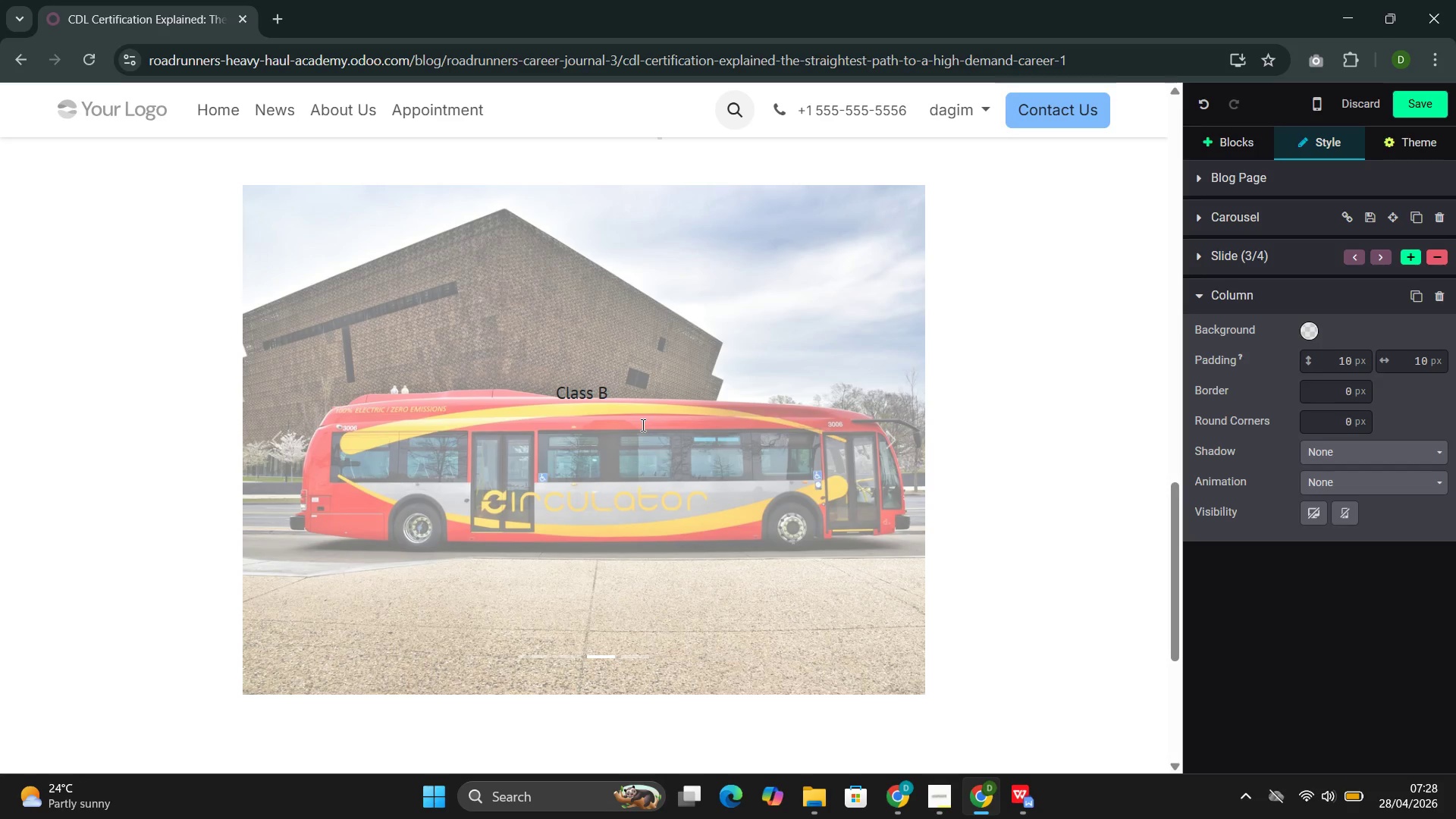 
left_click_drag(start_coordinate=[620, 390], to_coordinate=[556, 398])
 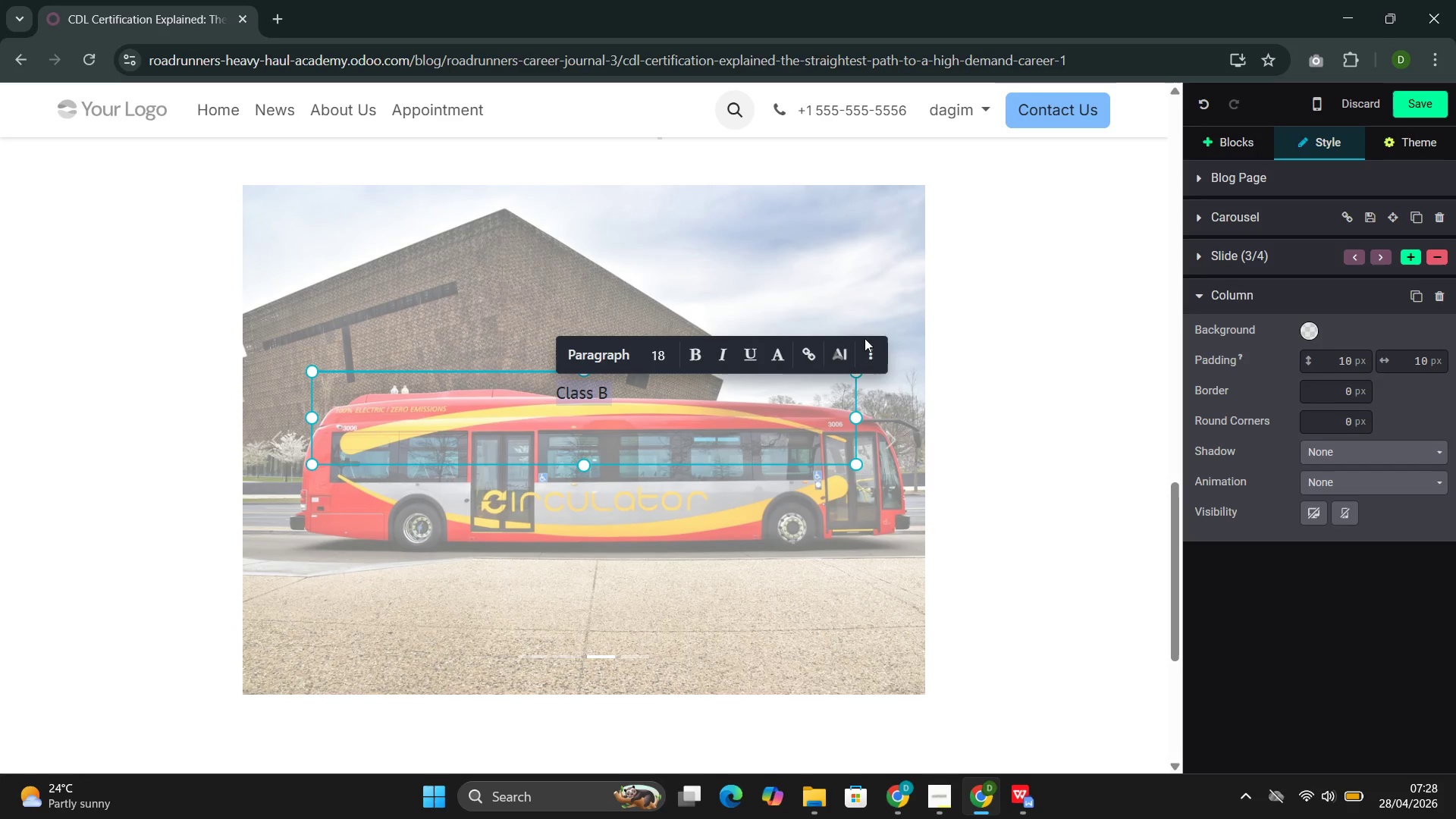 
left_click([871, 352])
 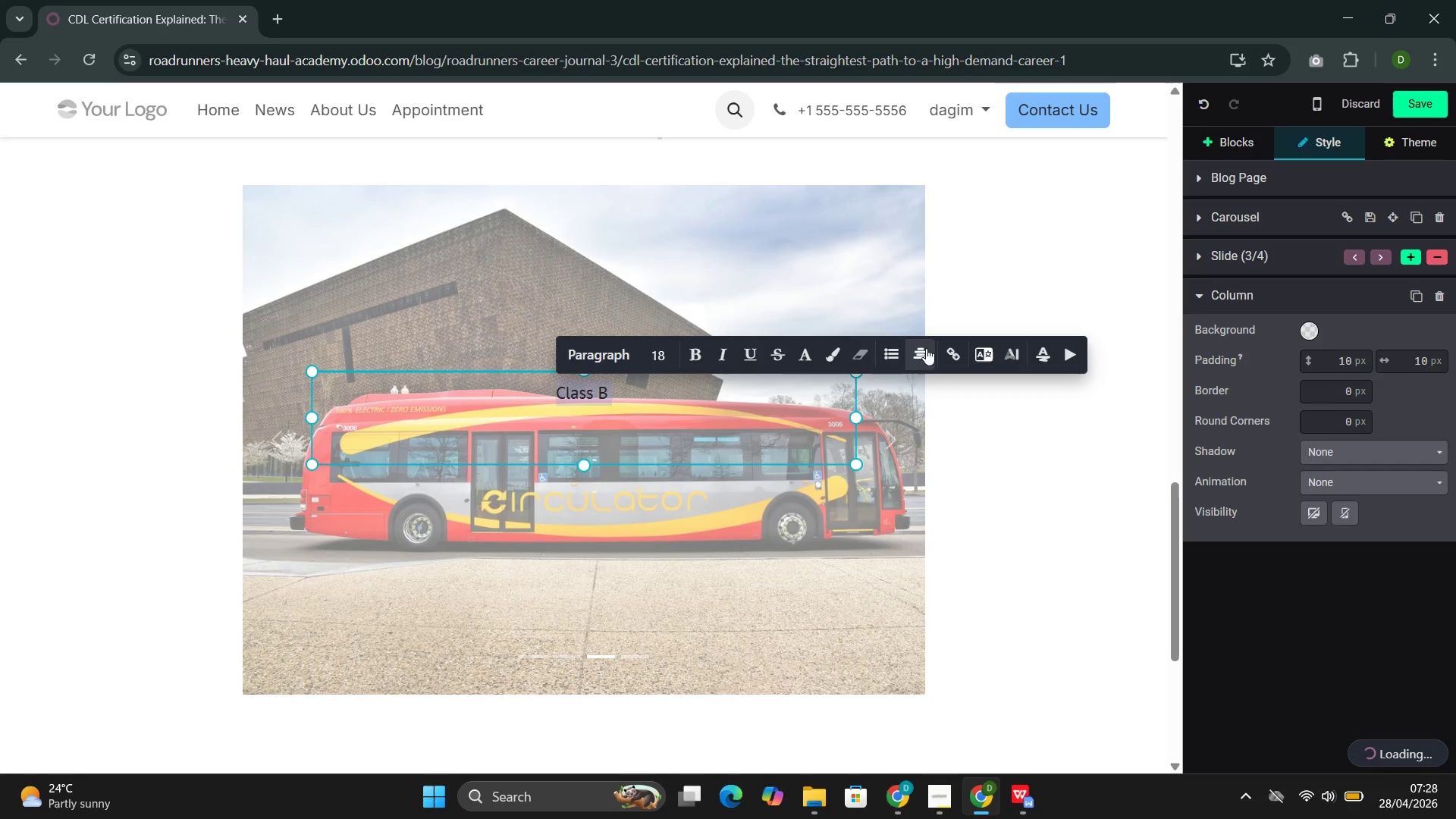 
left_click([913, 353])
 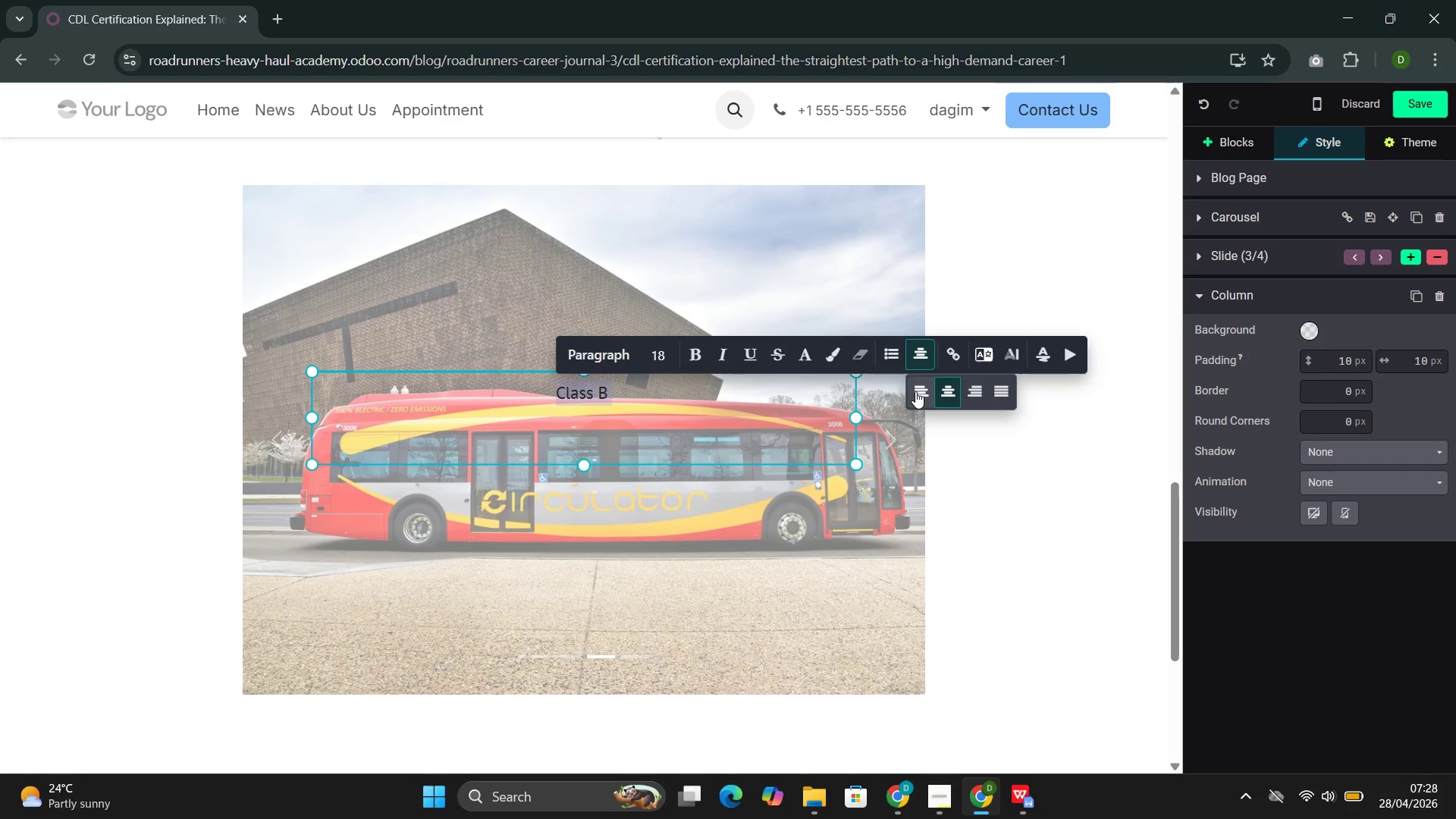 
left_click([915, 391])
 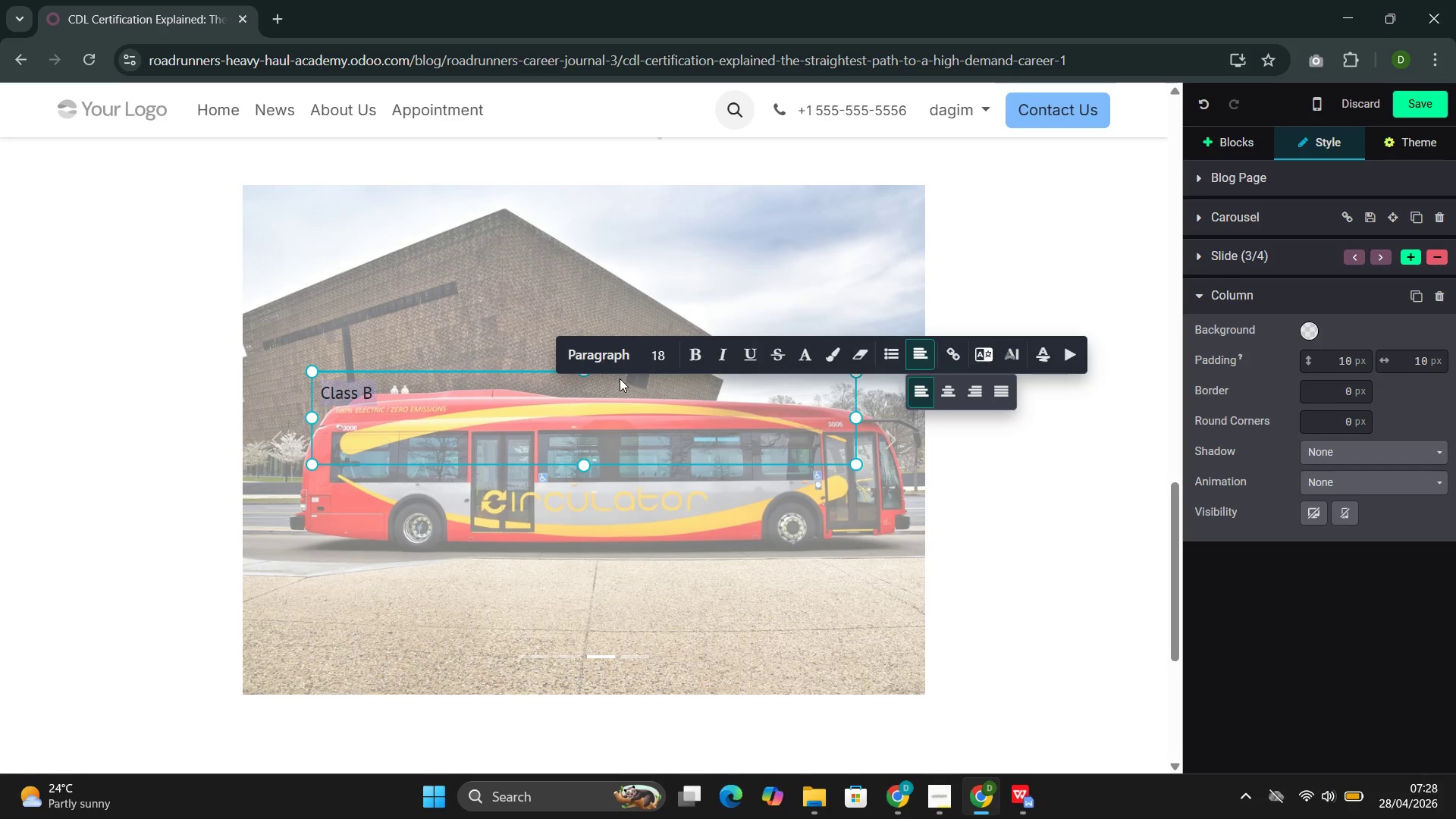 
left_click([621, 377])
 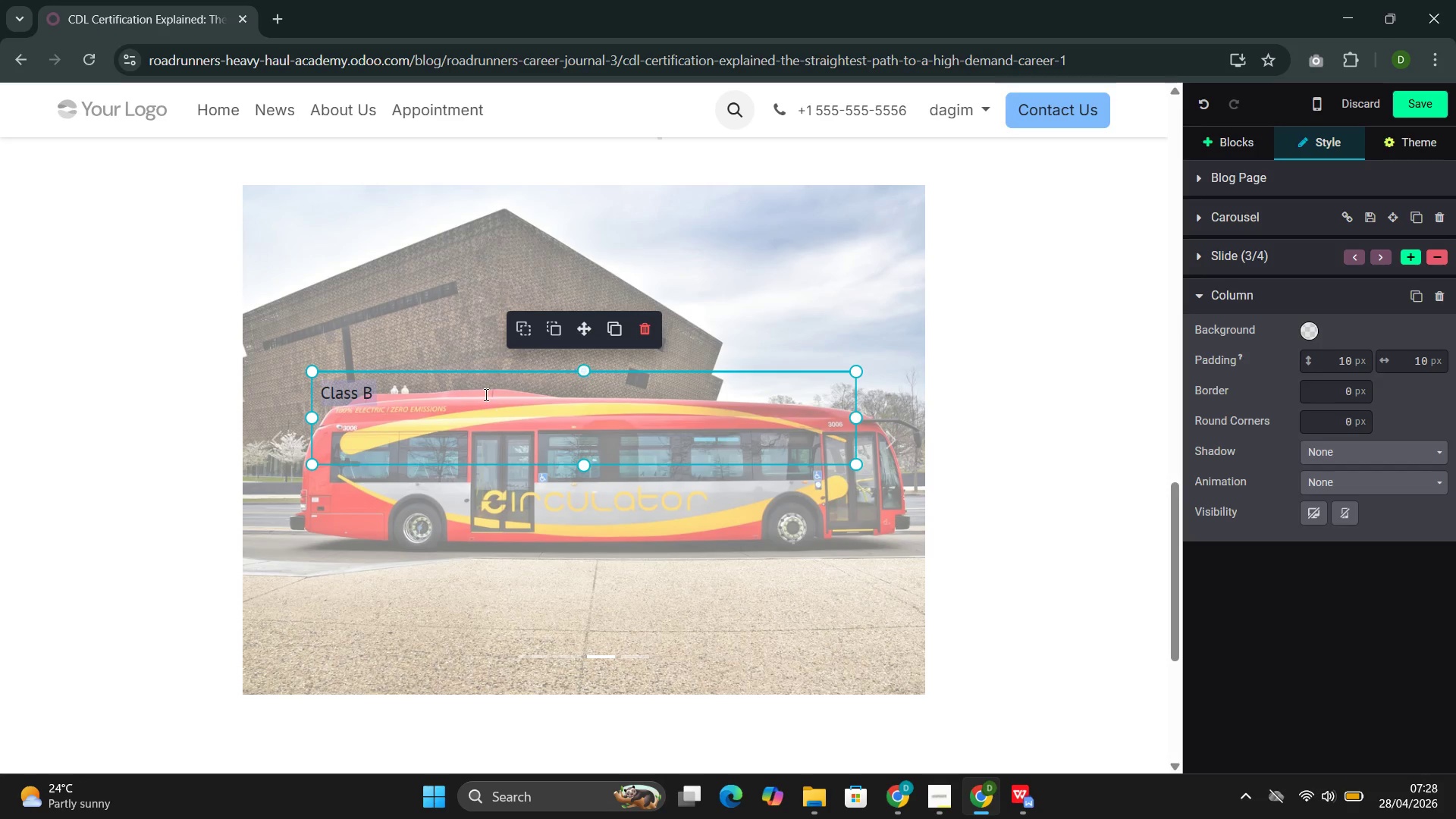 
left_click([485, 394])
 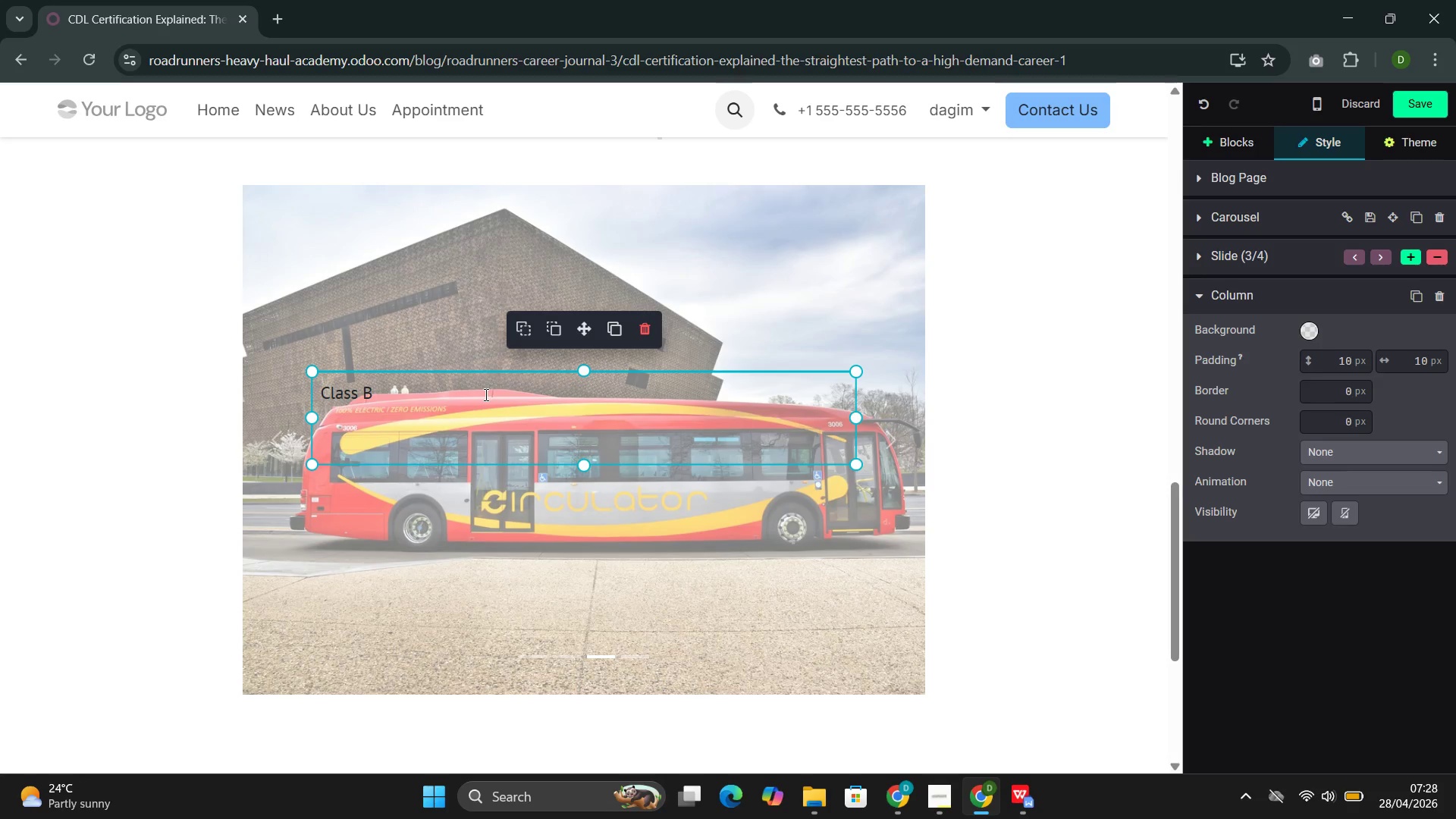 
key(Backspace)
type(: per,)
key(Backspace)
type(mits operation of d)
key(Backspace)
type(single vehicles with a gross vehicle weight rating ())
 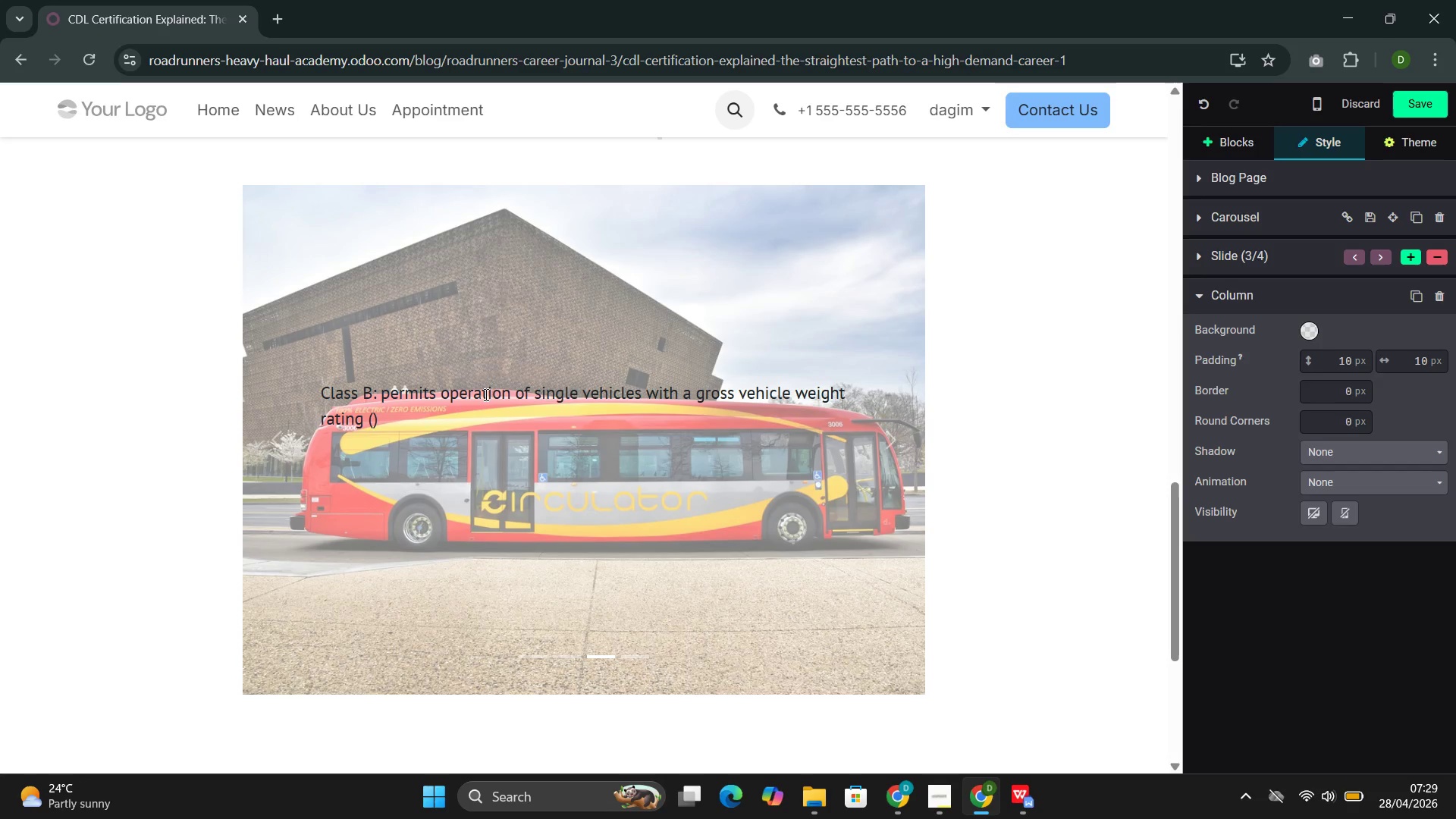 
key(ArrowLeft)
 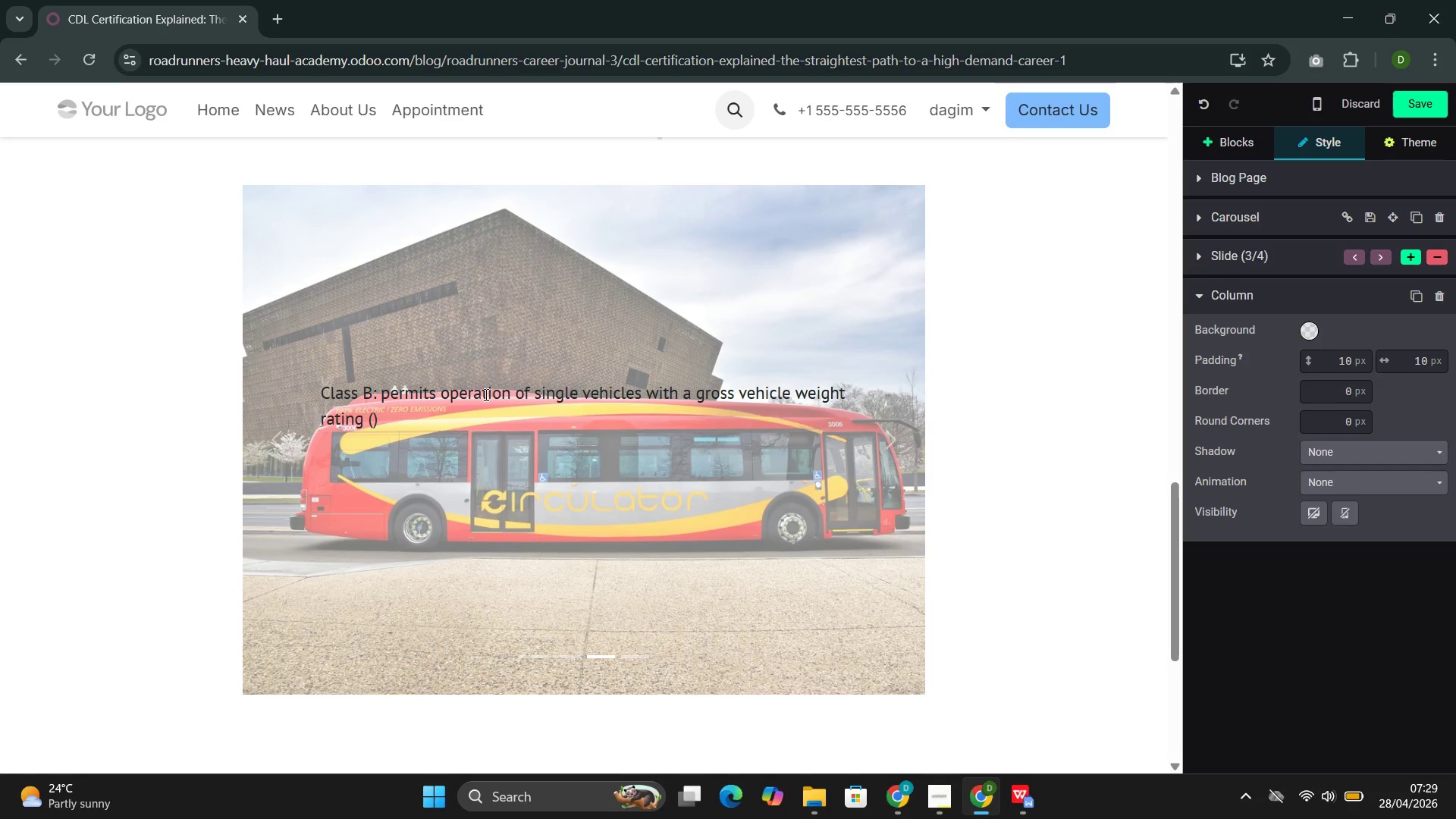 
type(GvwR)
 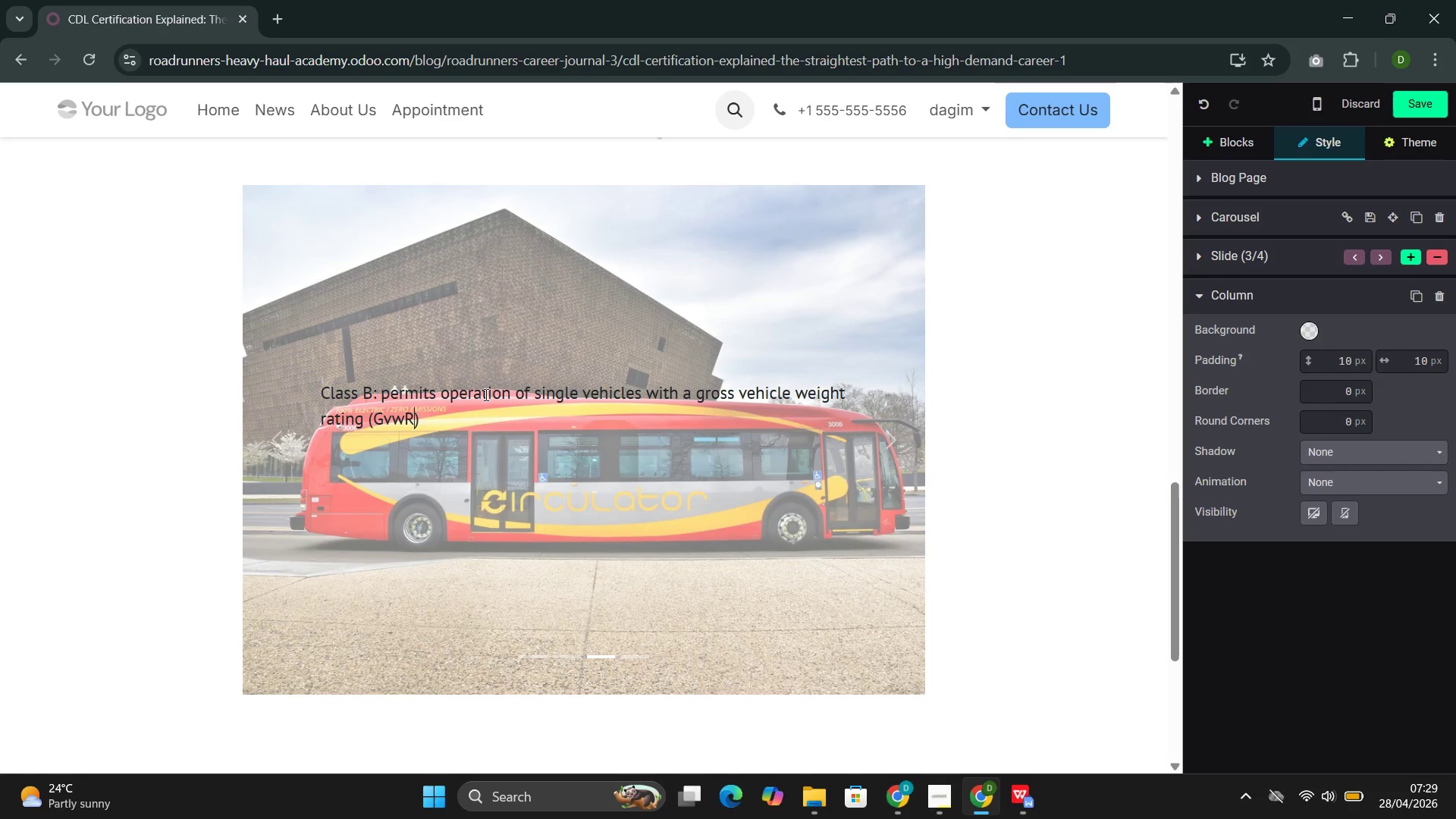 
key(ArrowLeft)
 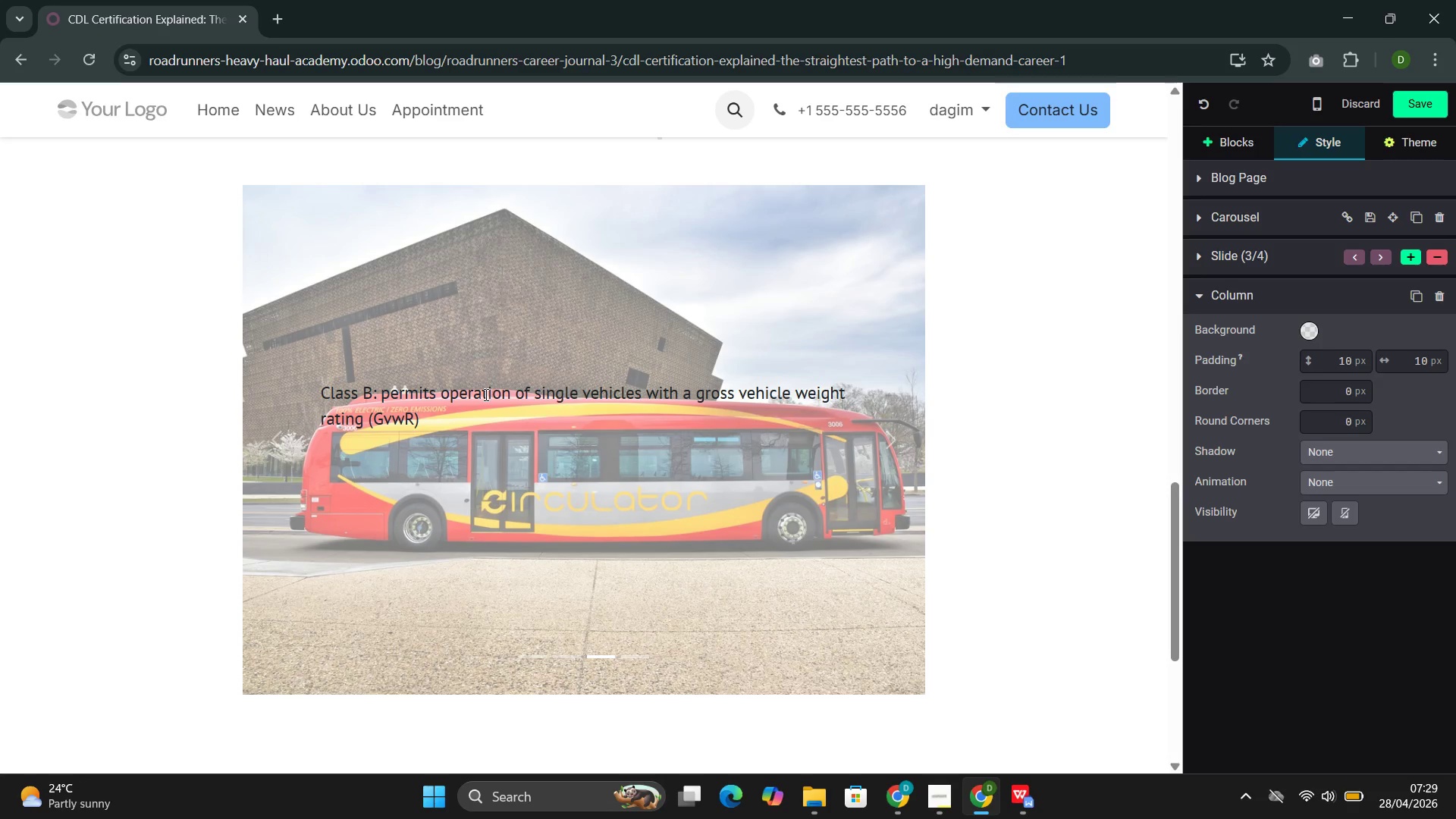 
key(Backspace)
key(Backspace)
type(VW)
 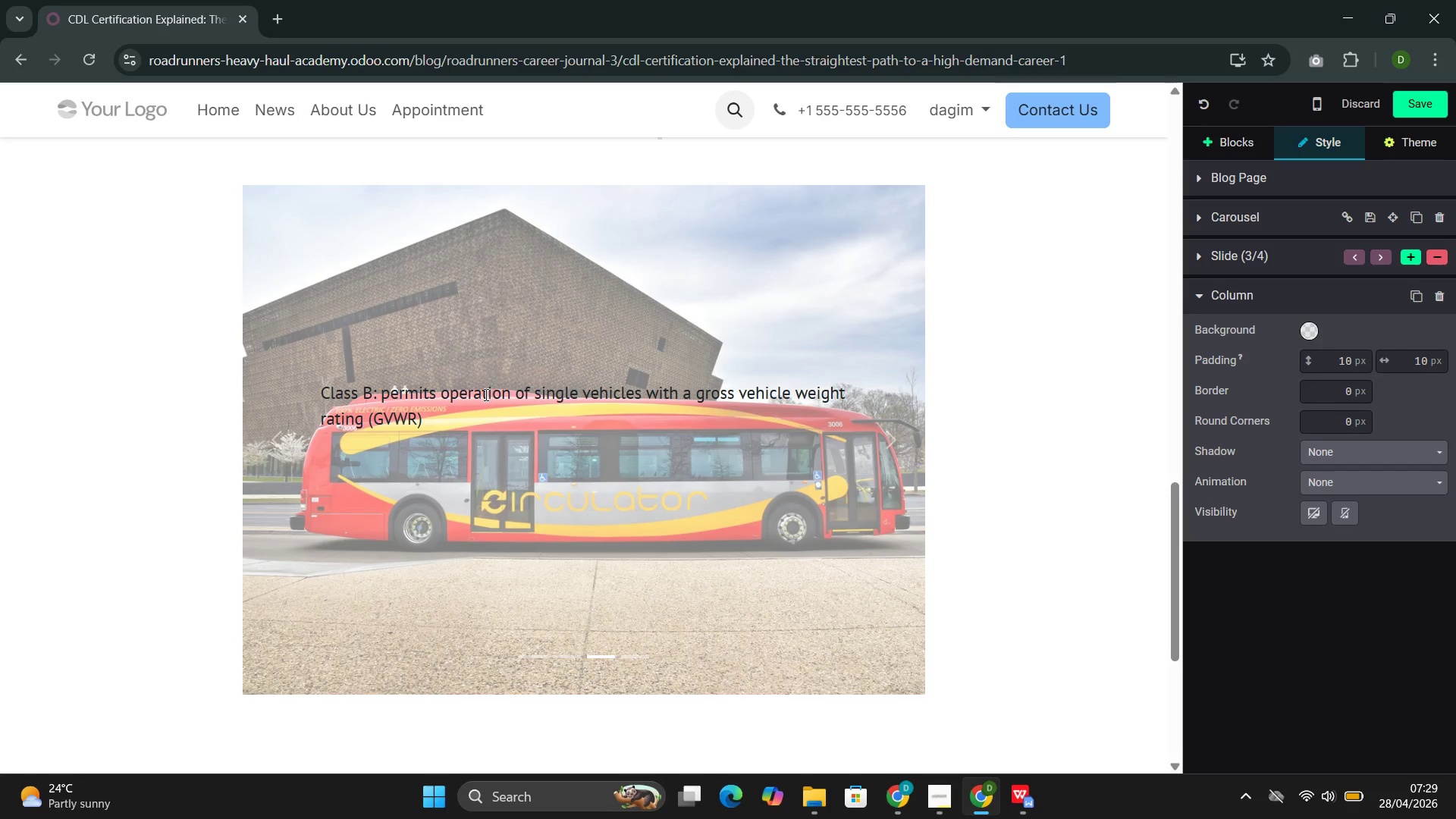 
key(ArrowRight)
 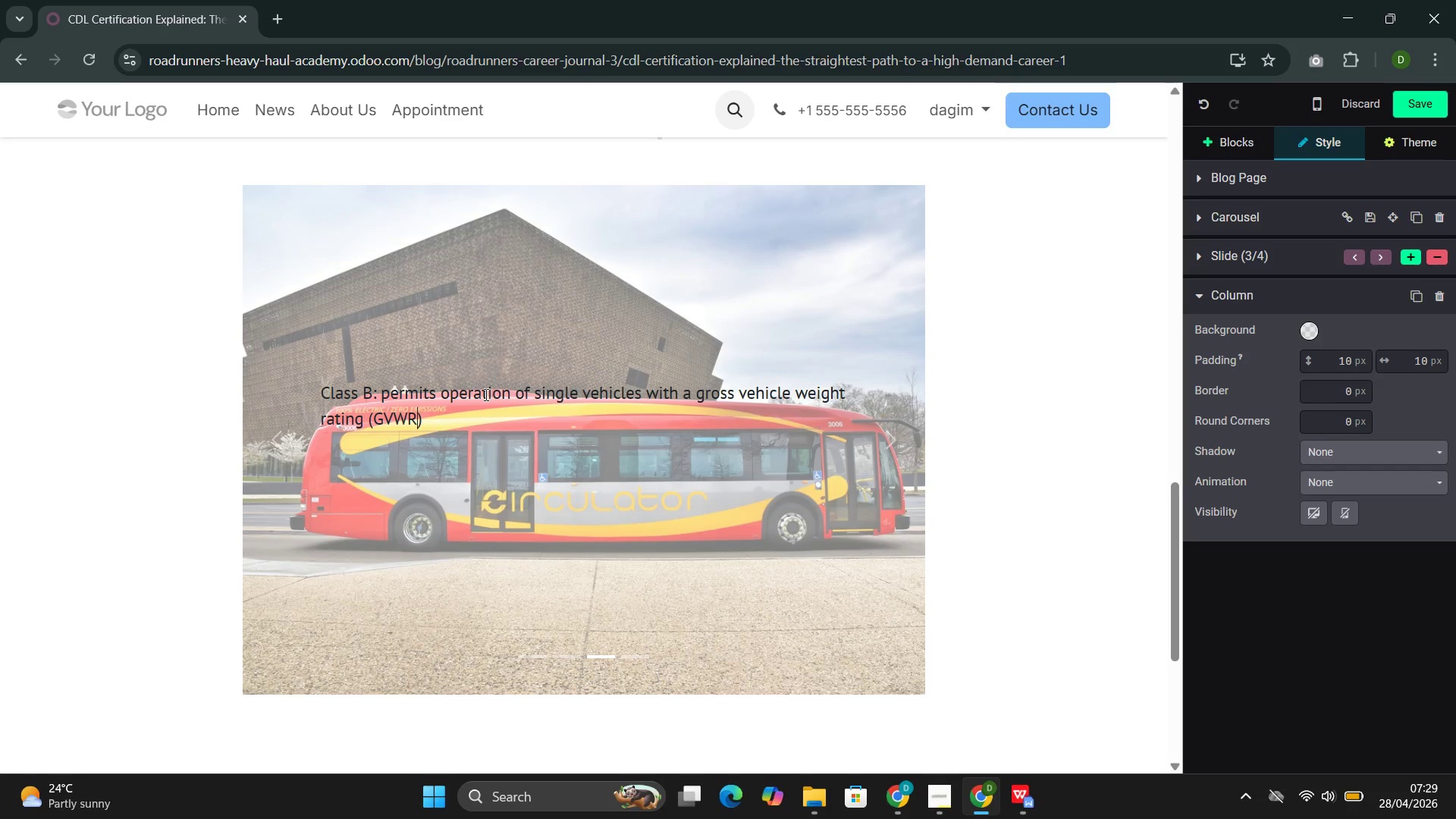 
key(ArrowRight)
 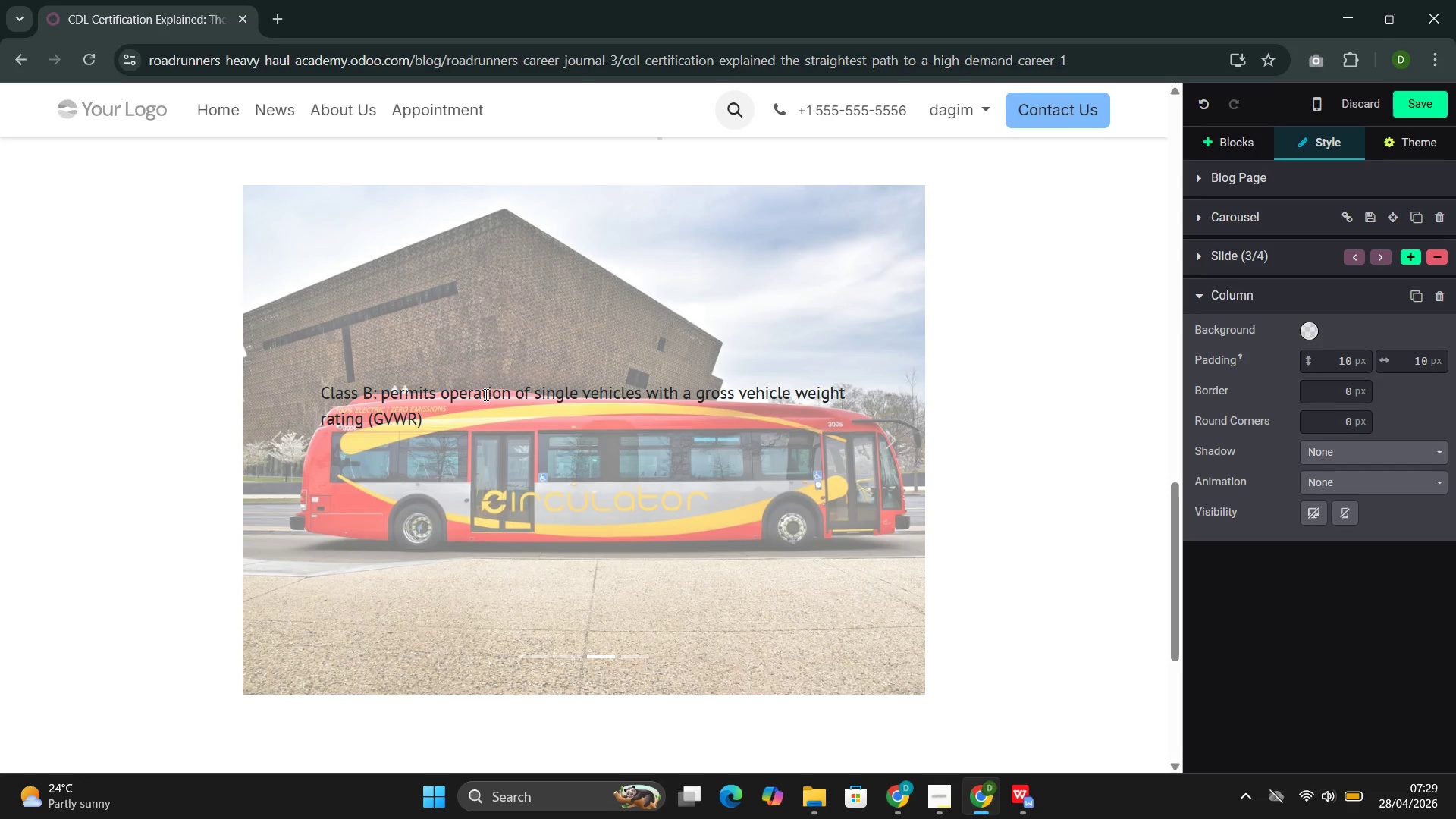 
type( of )
 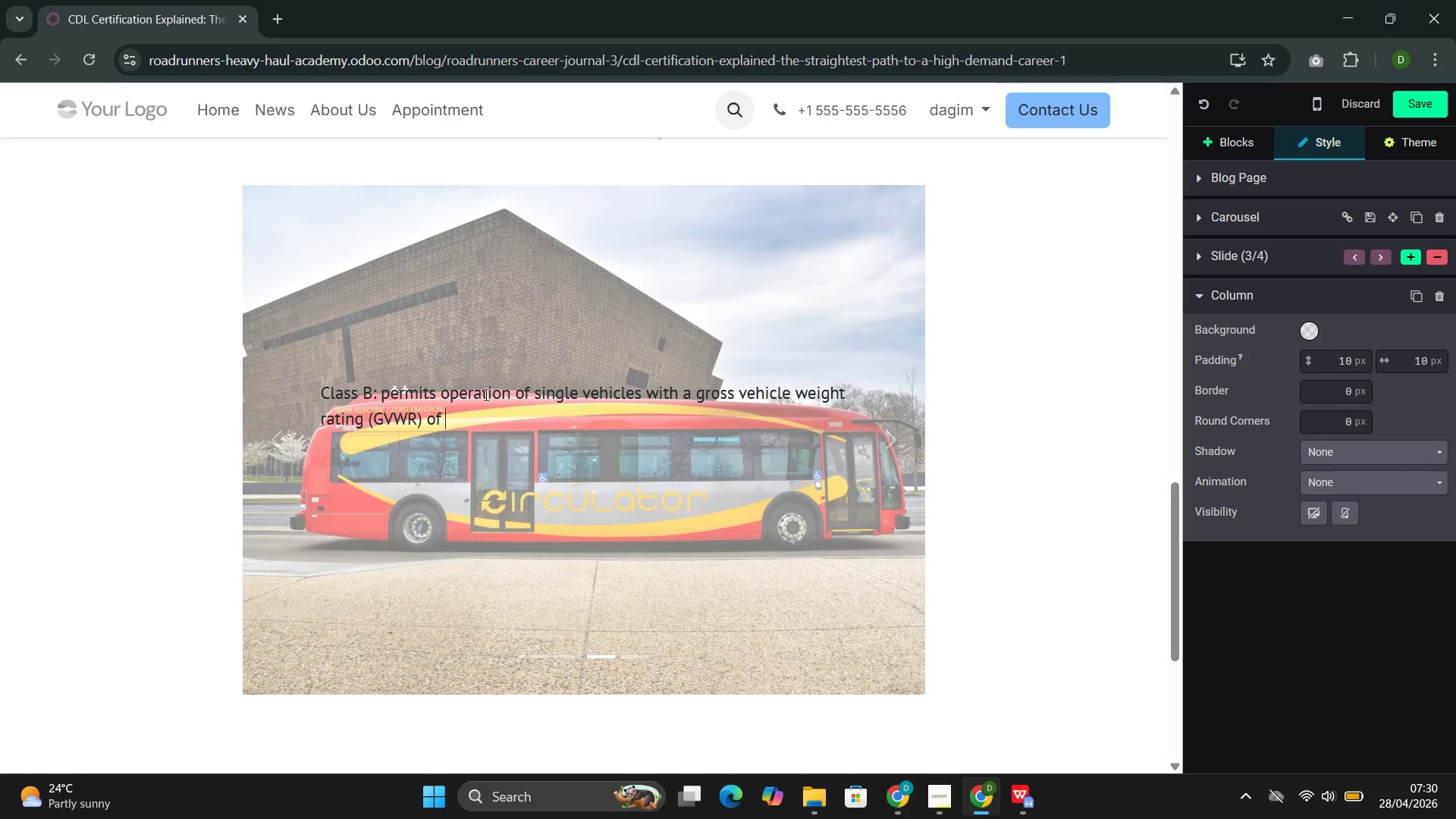 
wait(5.88)
 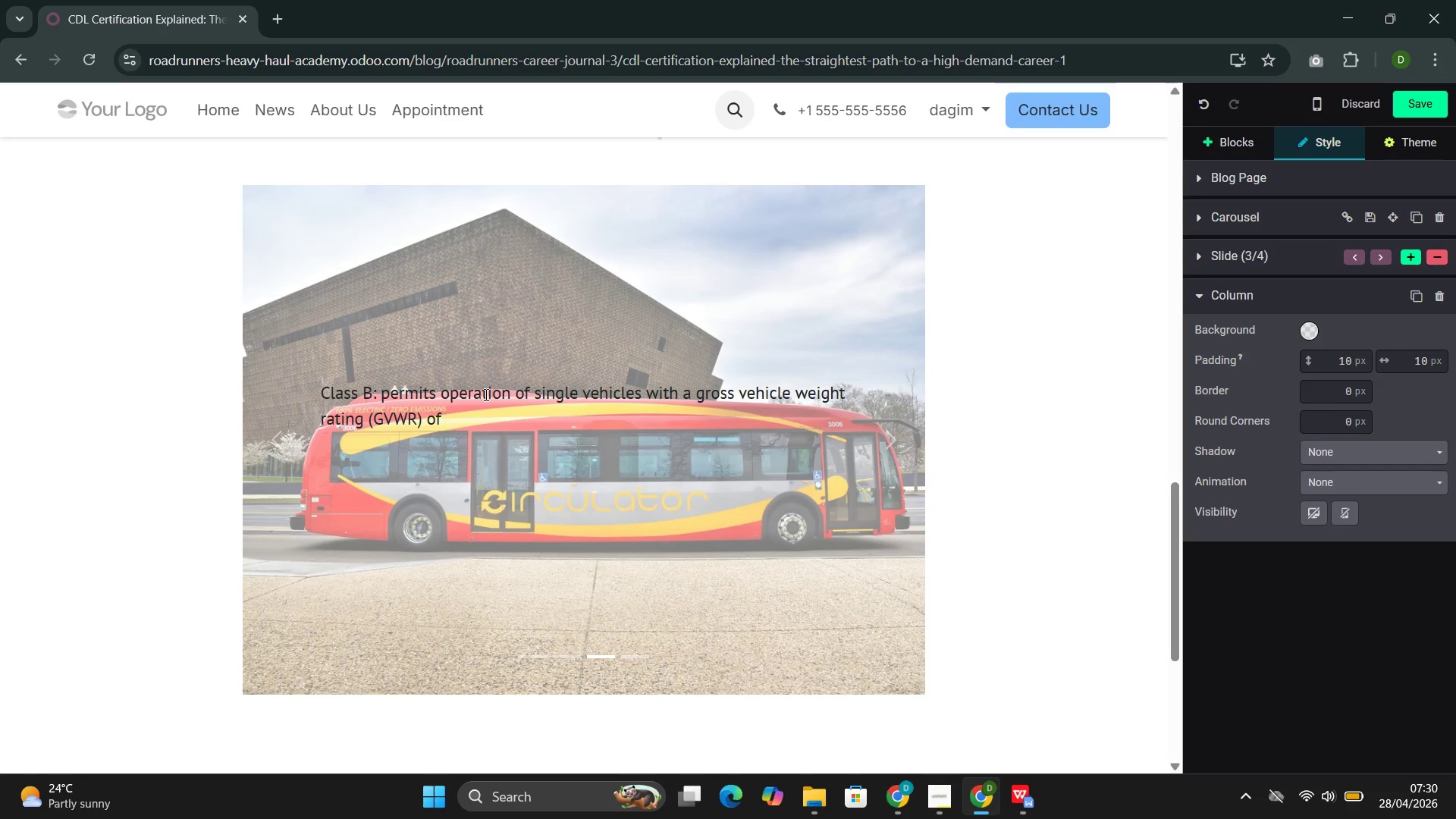 
type(26,001 pounds or more )
key(Backspace)
type(,a )
key(Backspace)
type(nd )
 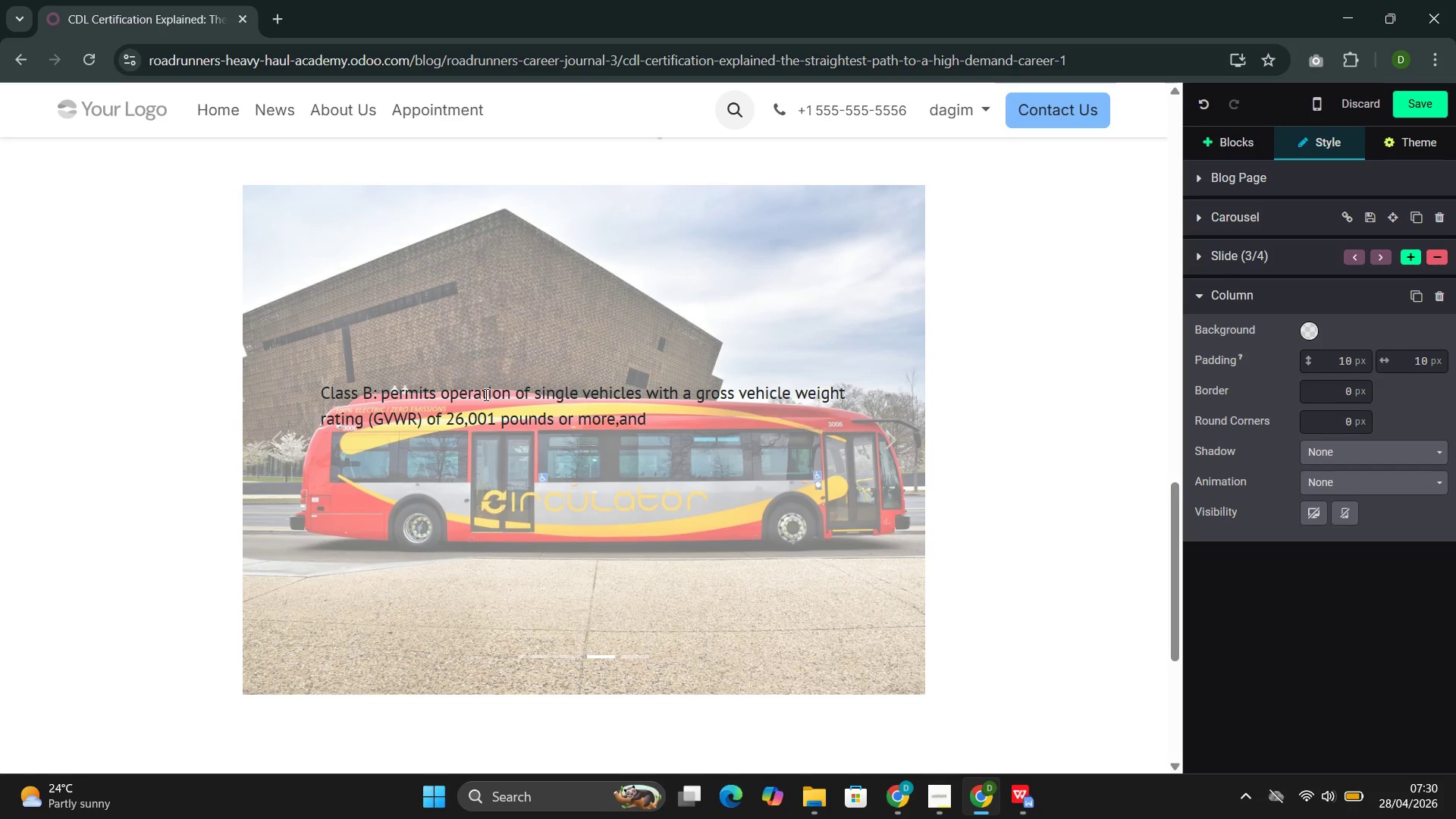 
key(ArrowLeft)
 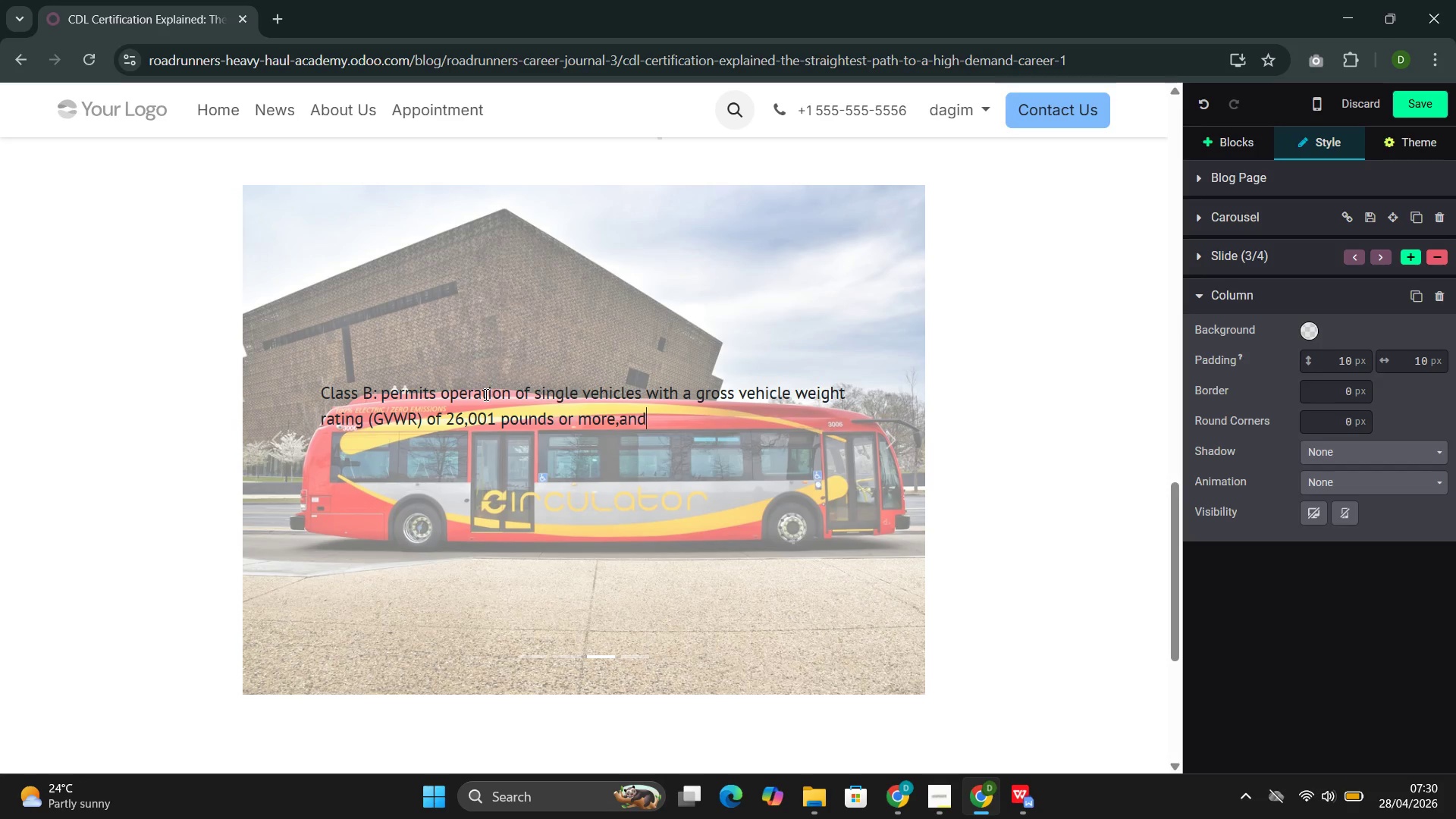 
key(ArrowLeft)
 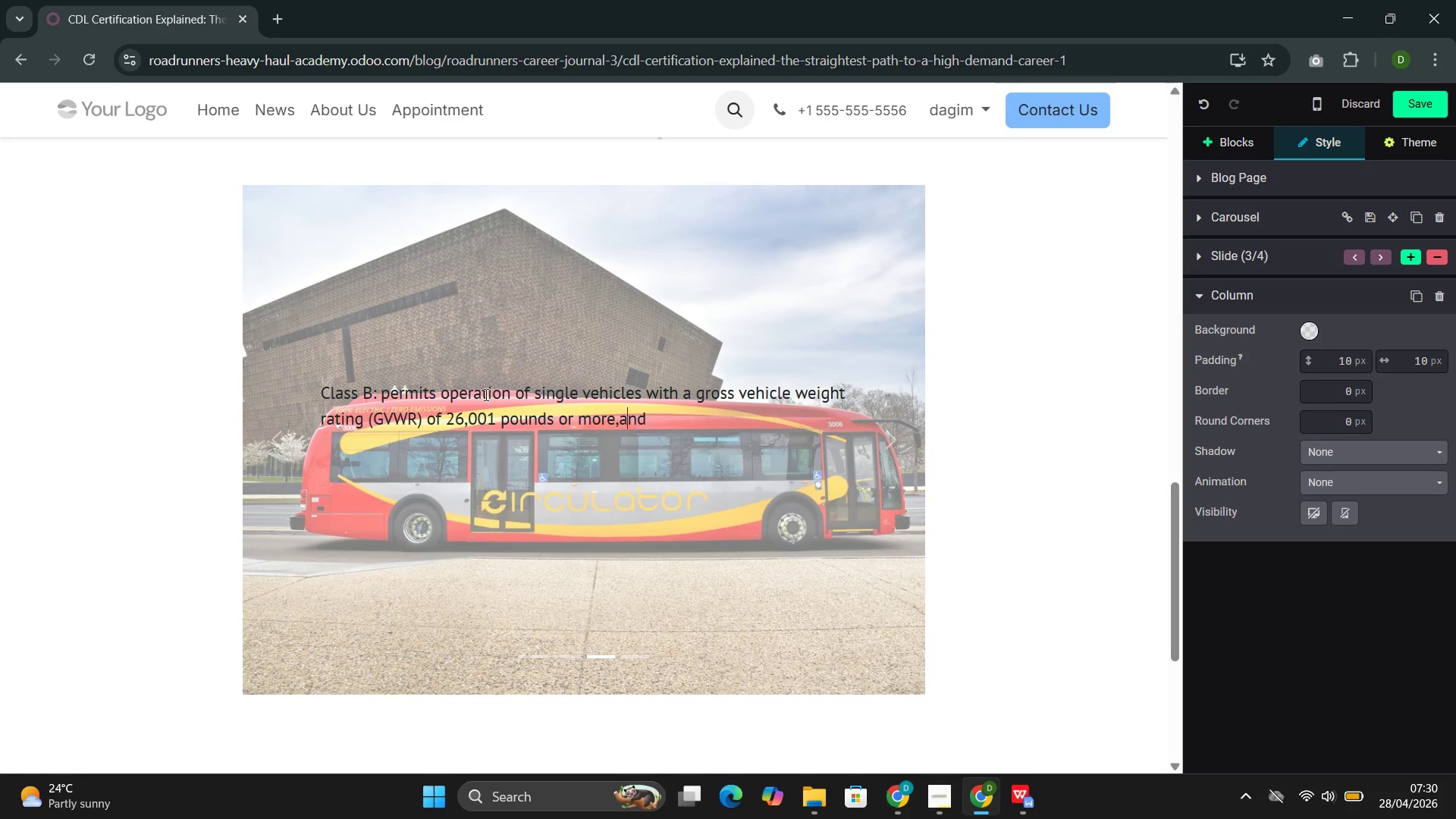 
key(ArrowLeft)
 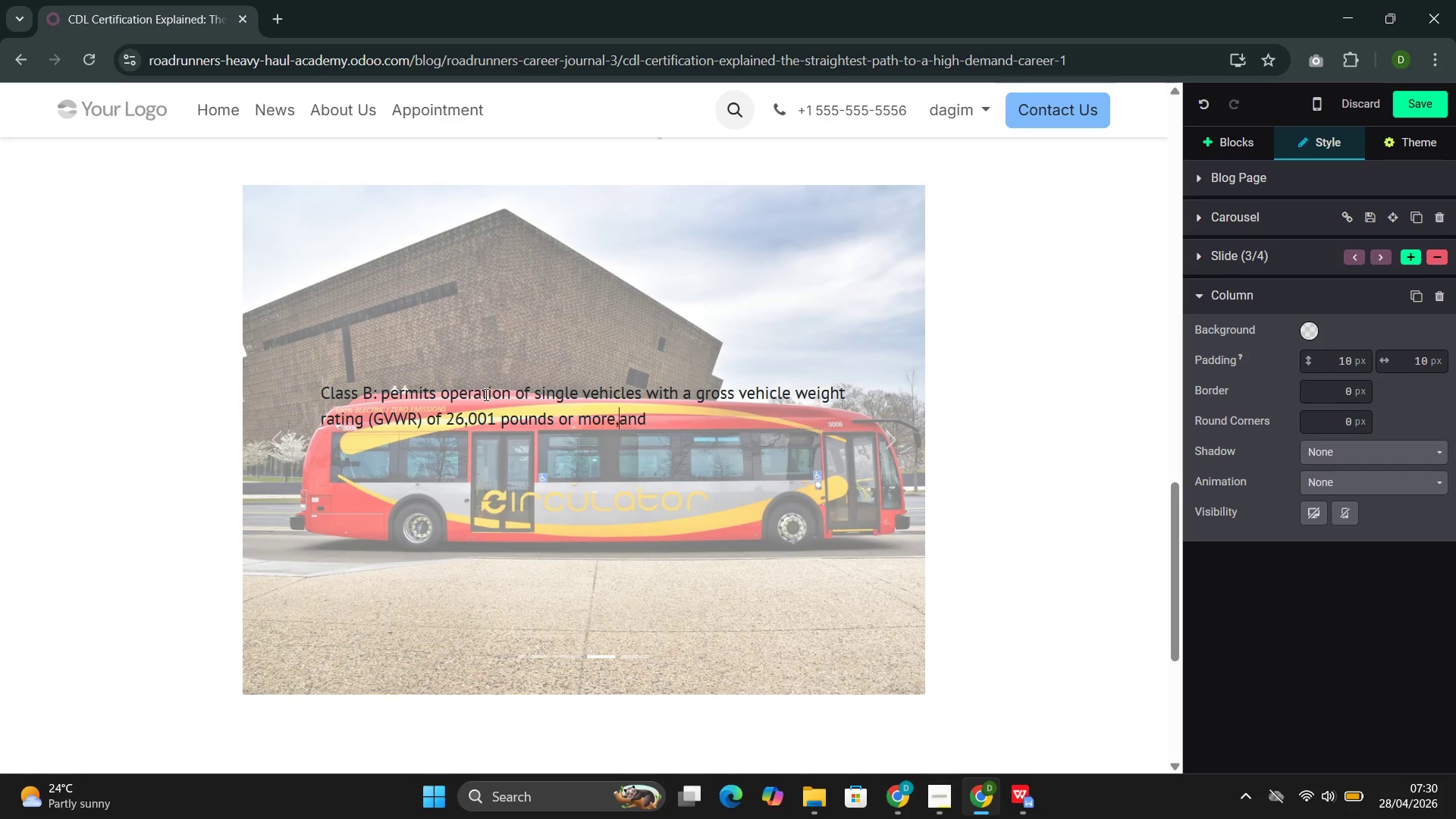 
key(ArrowLeft)
 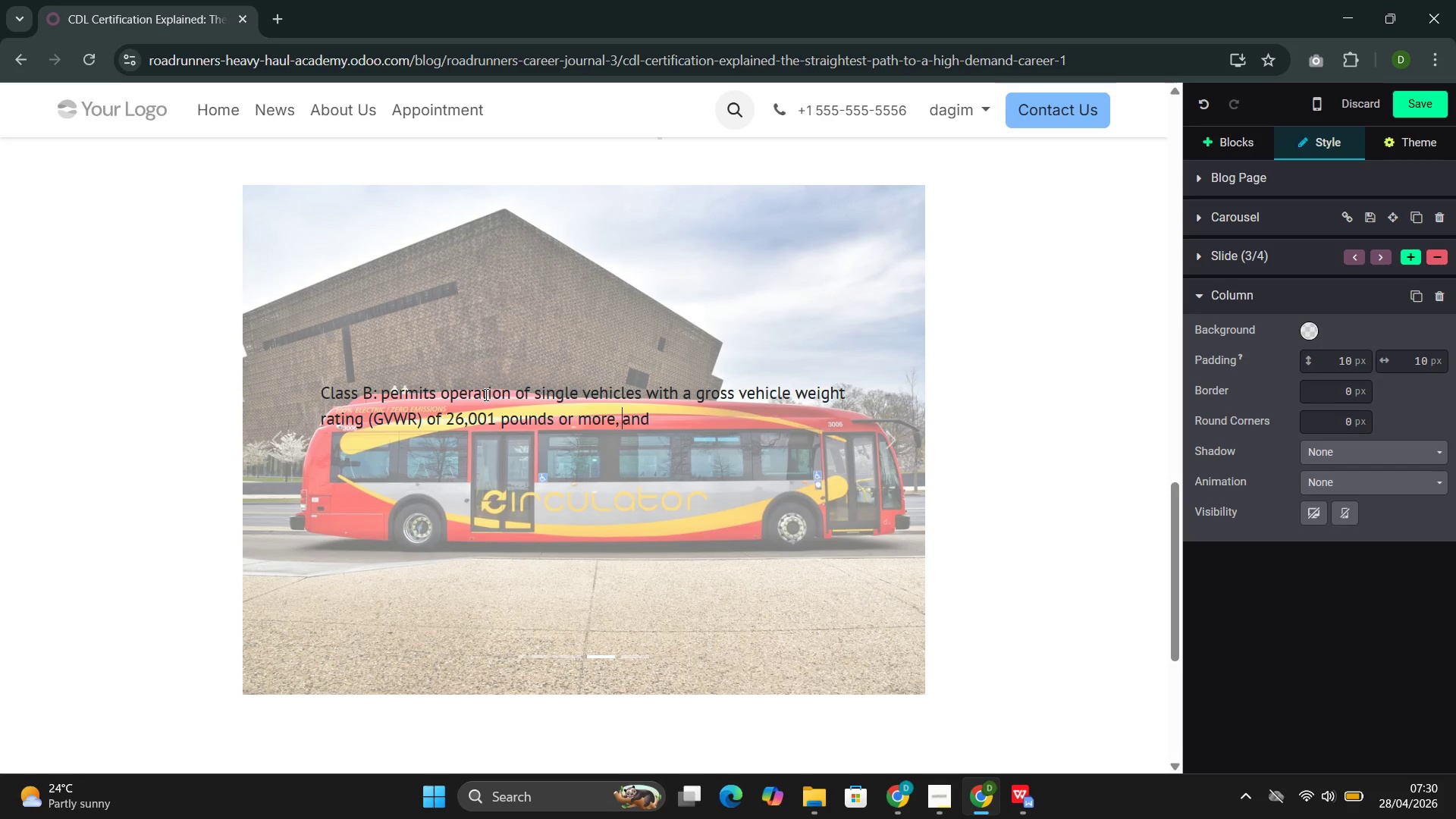 
key(Space)
 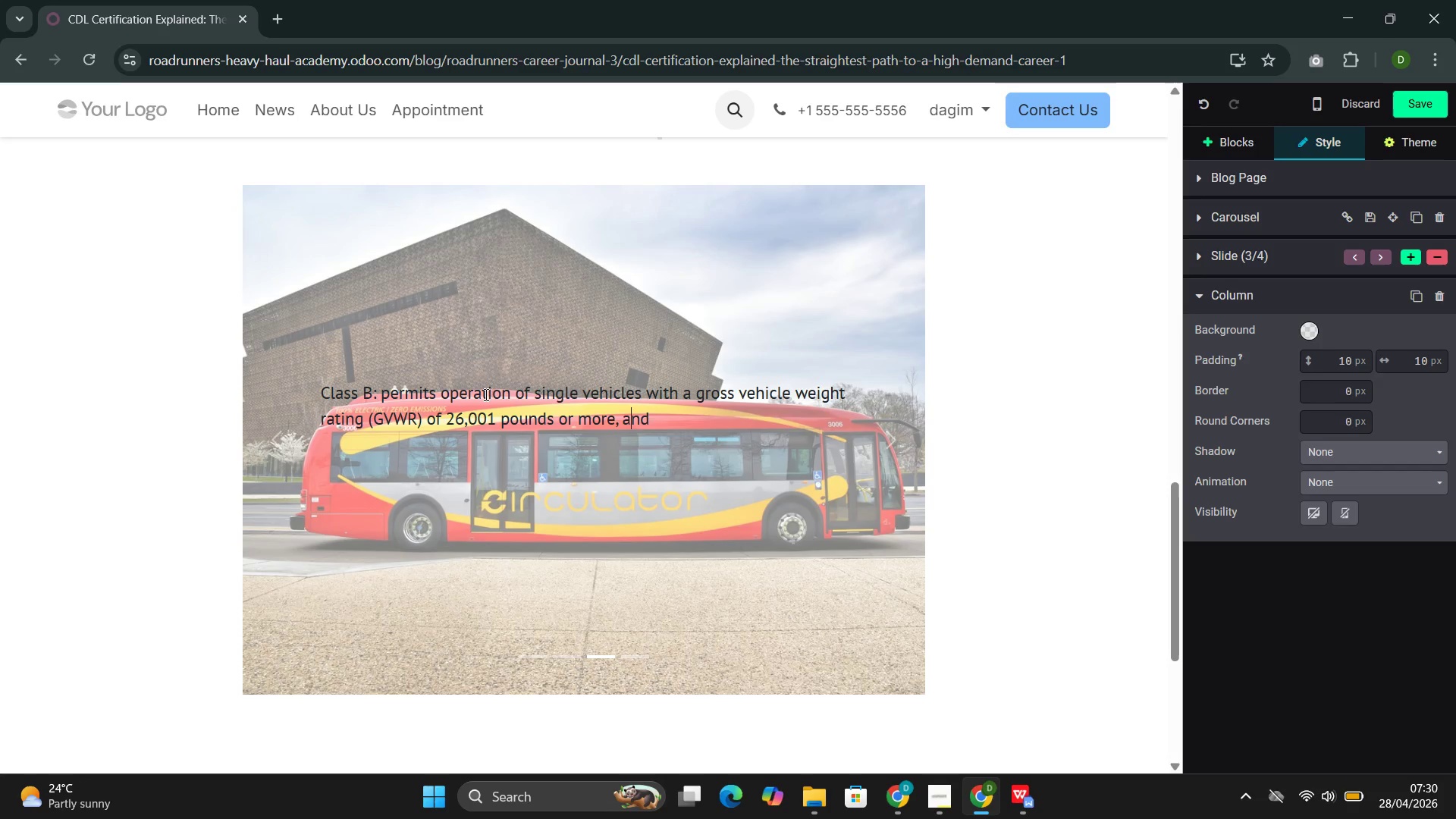 
key(ArrowRight)
 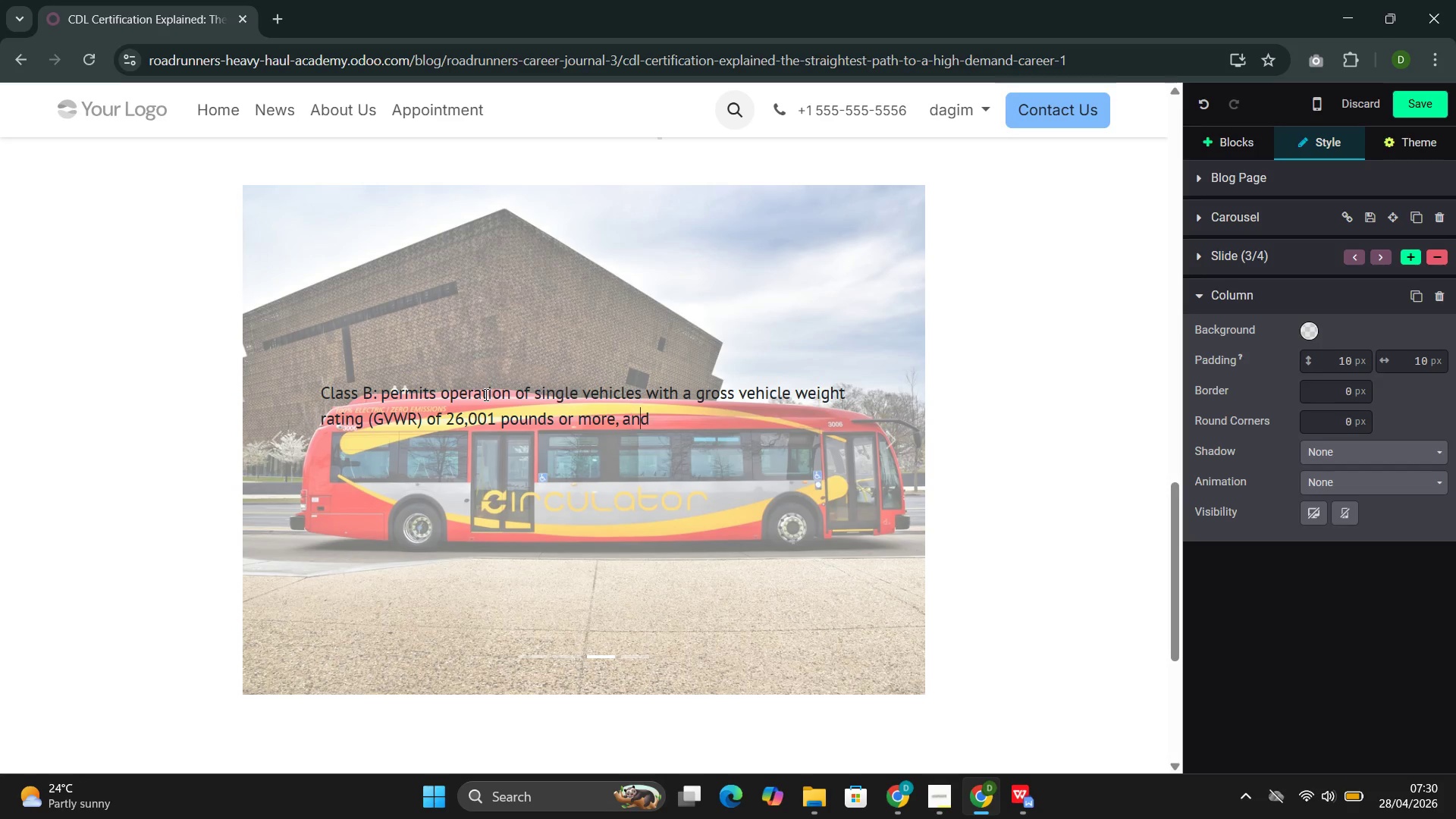 
key(ArrowRight)
 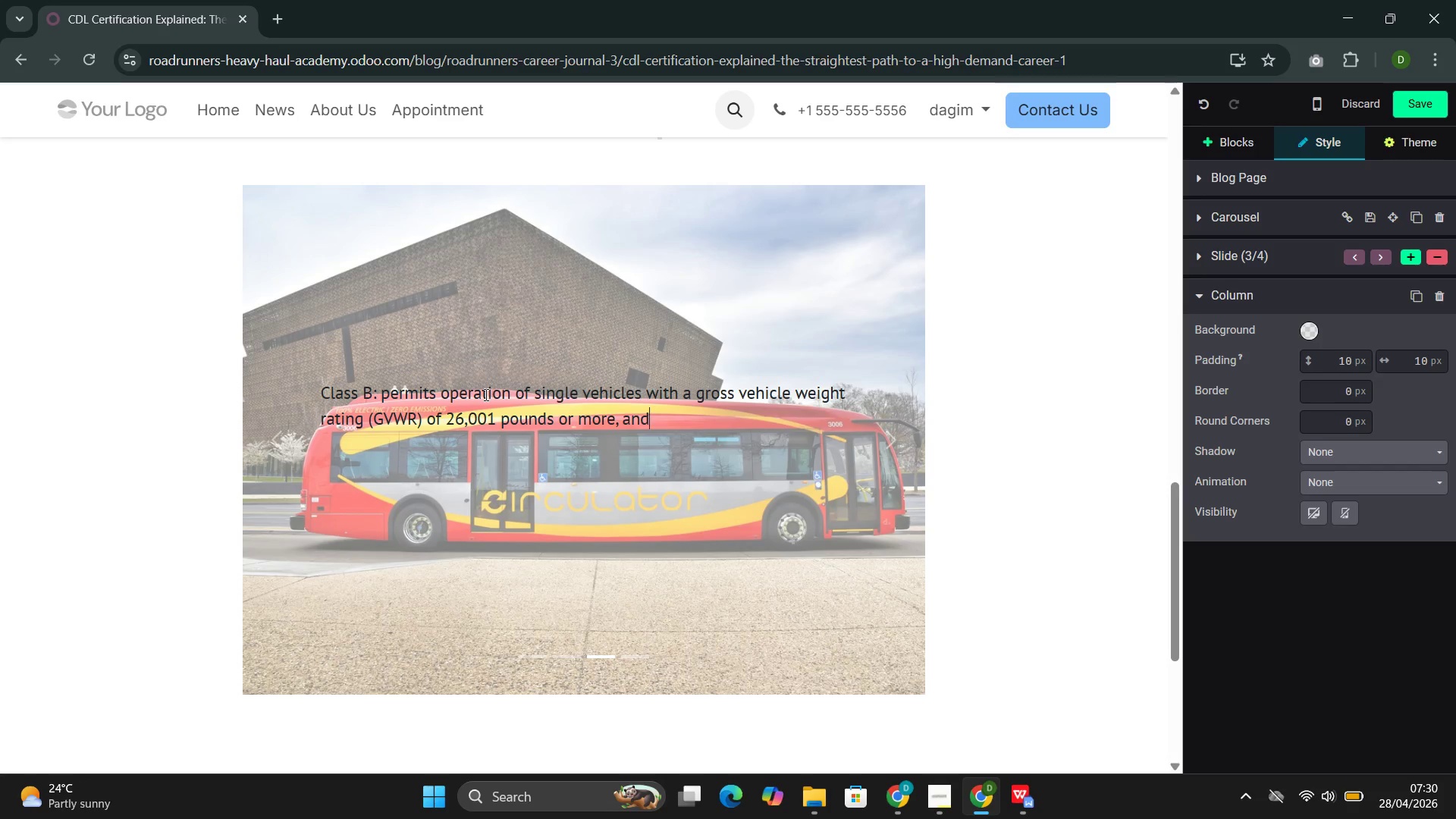 
key(ArrowRight)
 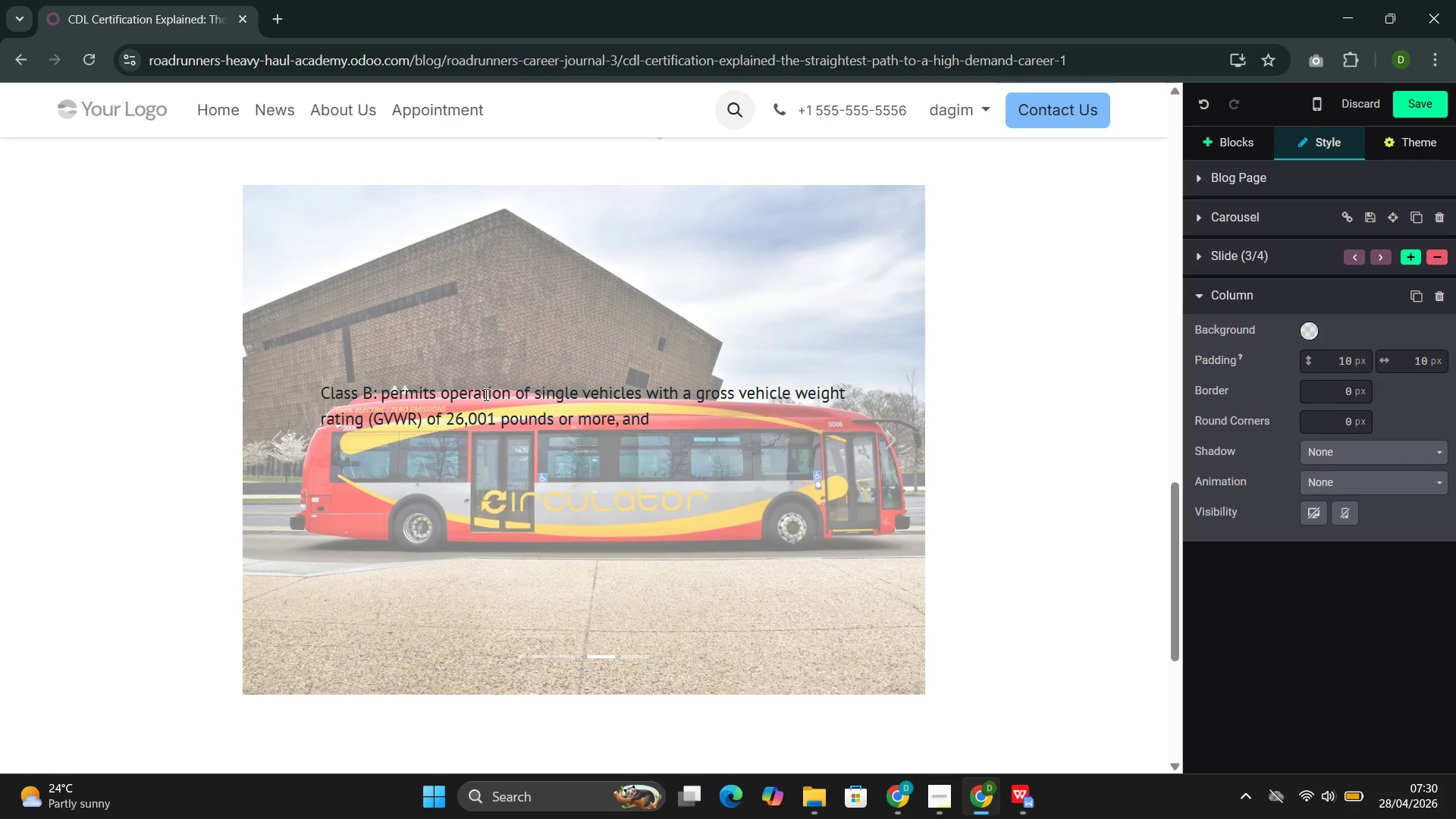 
type( towing a vehicle not exceeding 10)
key(Backspace)
type(0,000 pounds. This cob)
key(Backspace)
type(vers straight trucks )
key(Backspace)
type(, large buses, and dump stra)
key(Backspace)
key(Backspace)
key(Backspace)
key(Backspace)
type(trucks.)
 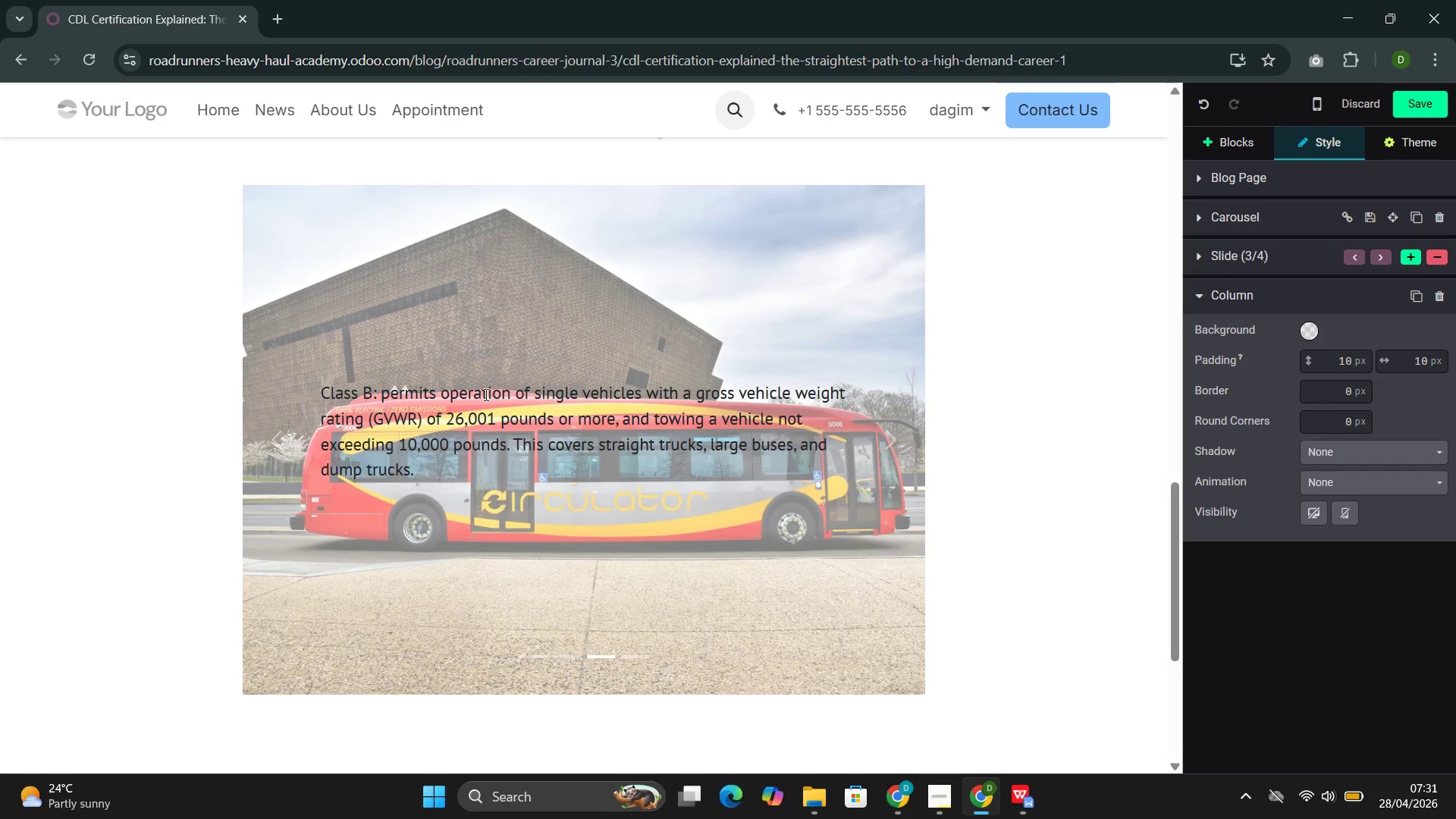 
left_click([862, 396])
 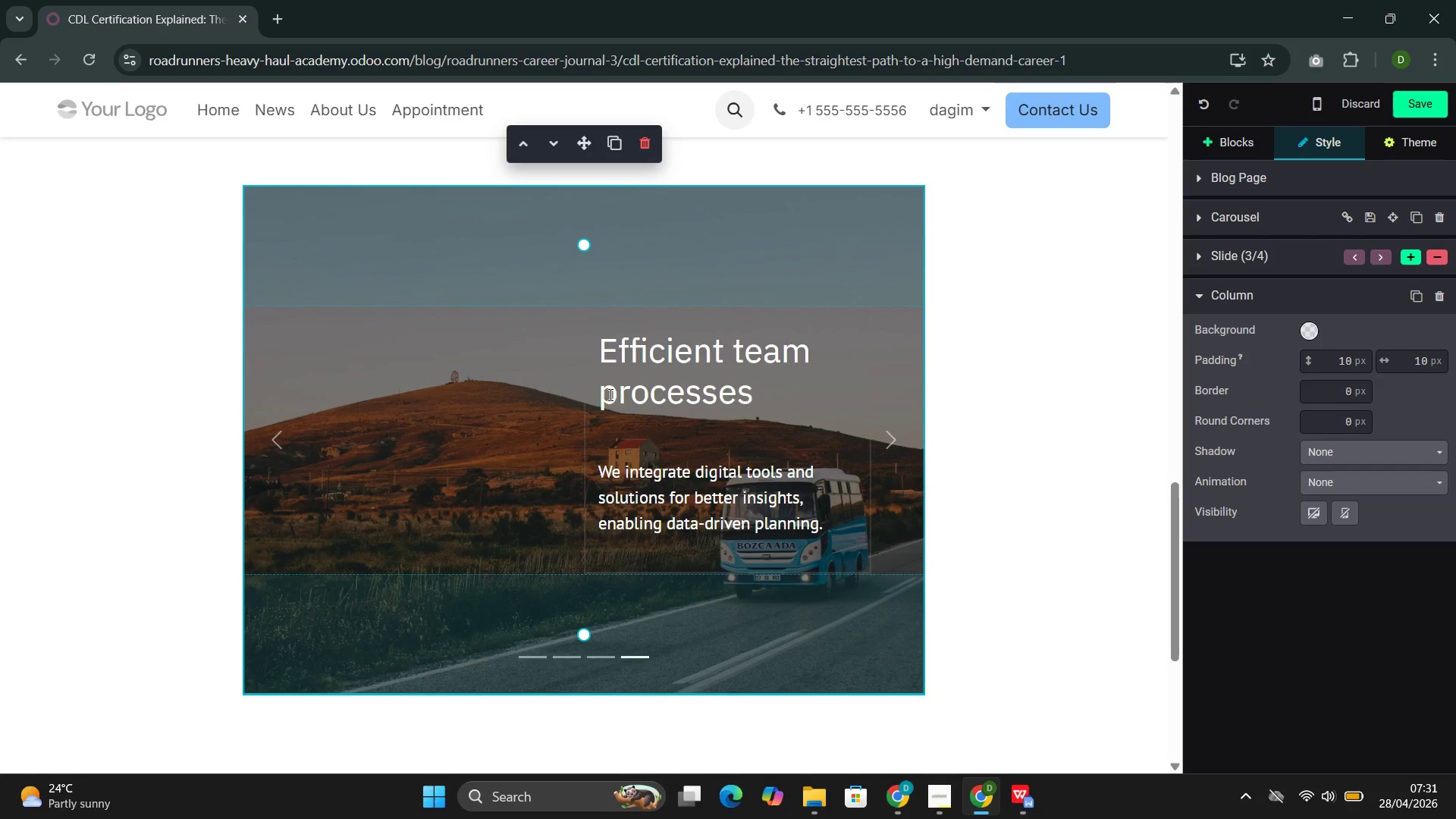 
left_click([584, 446])
 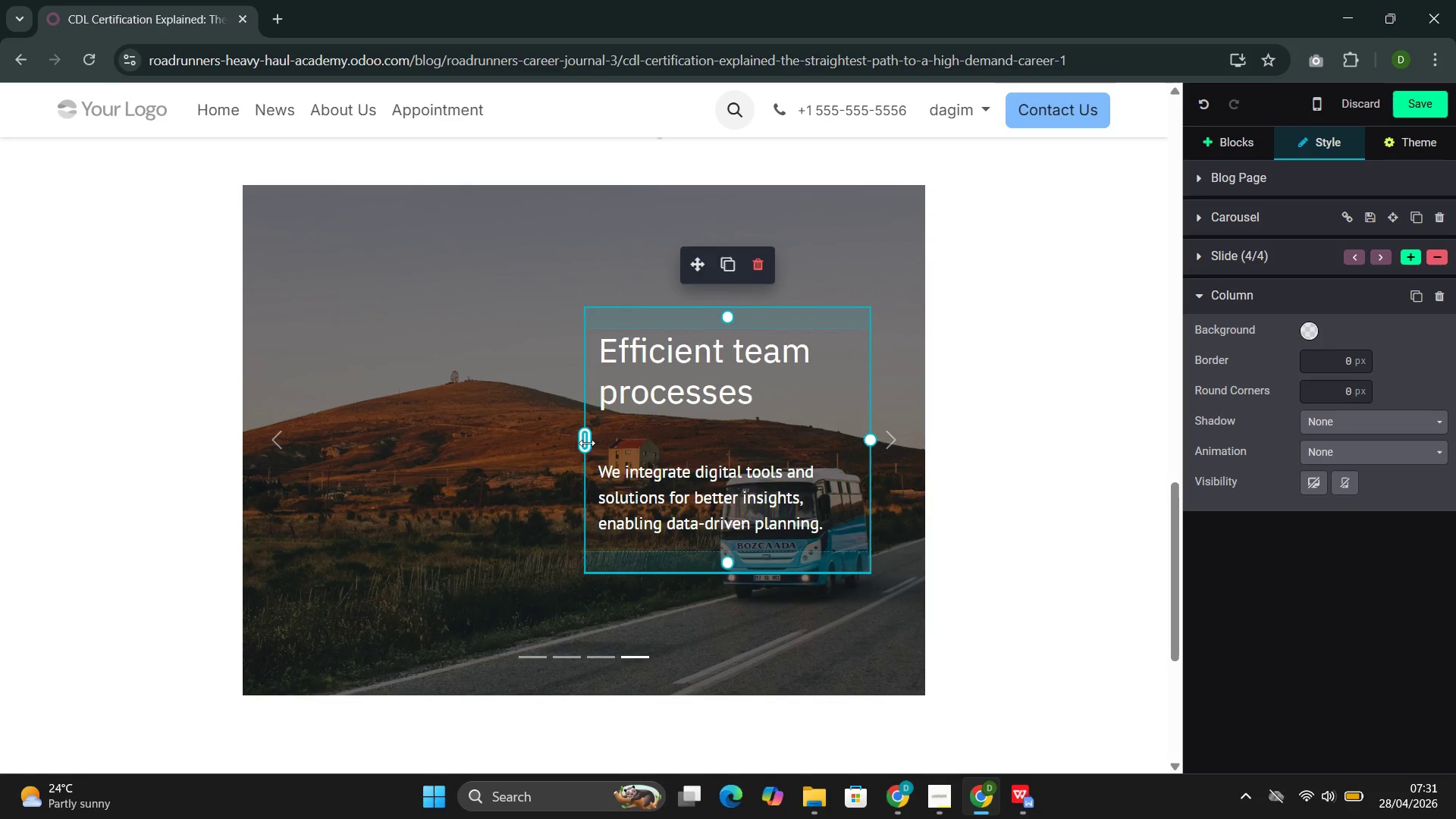 
left_click_drag(start_coordinate=[587, 442], to_coordinate=[280, 442])
 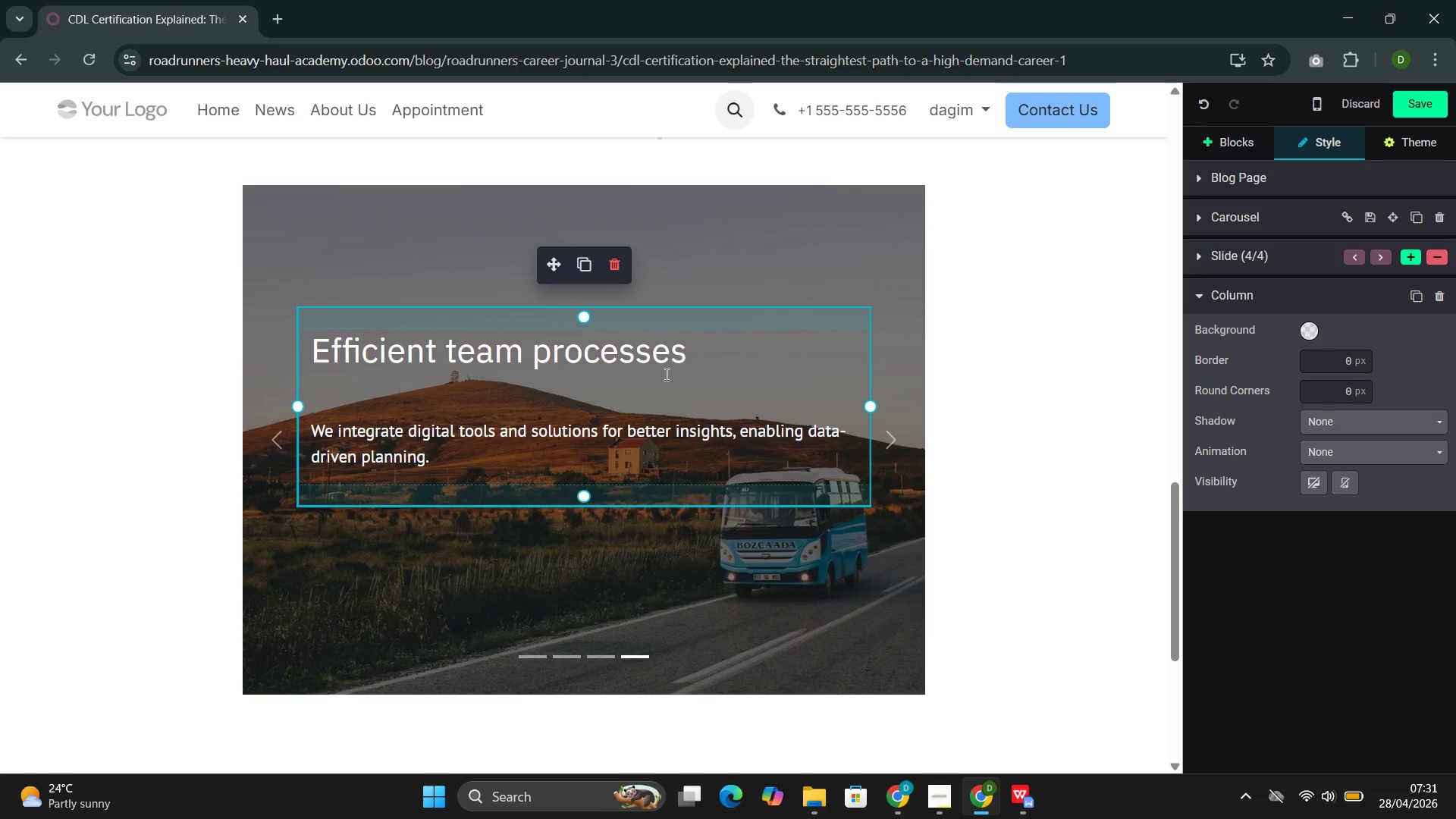 
left_click_drag(start_coordinate=[699, 363], to_coordinate=[314, 370])
 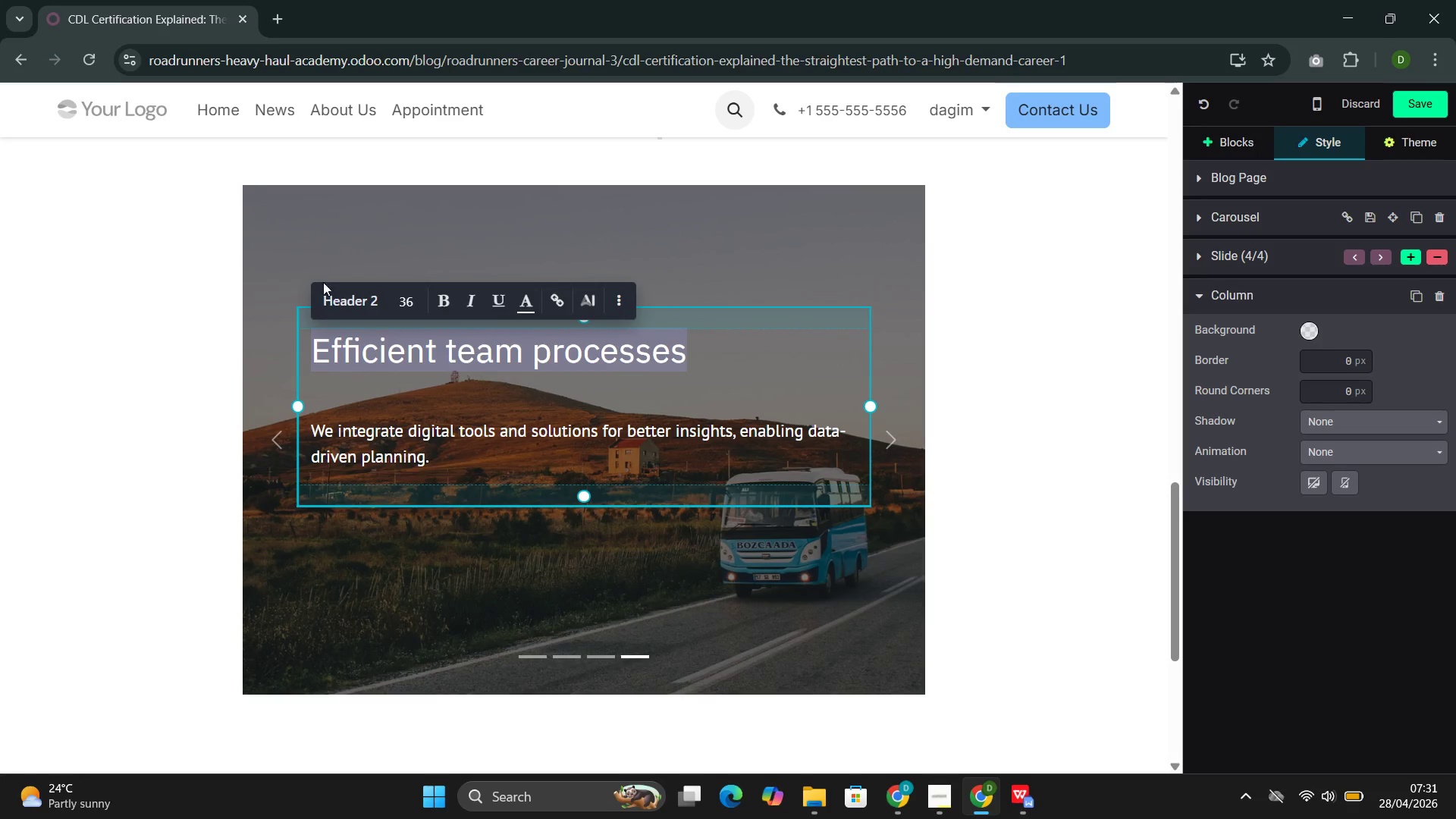 
left_click([335, 318])
 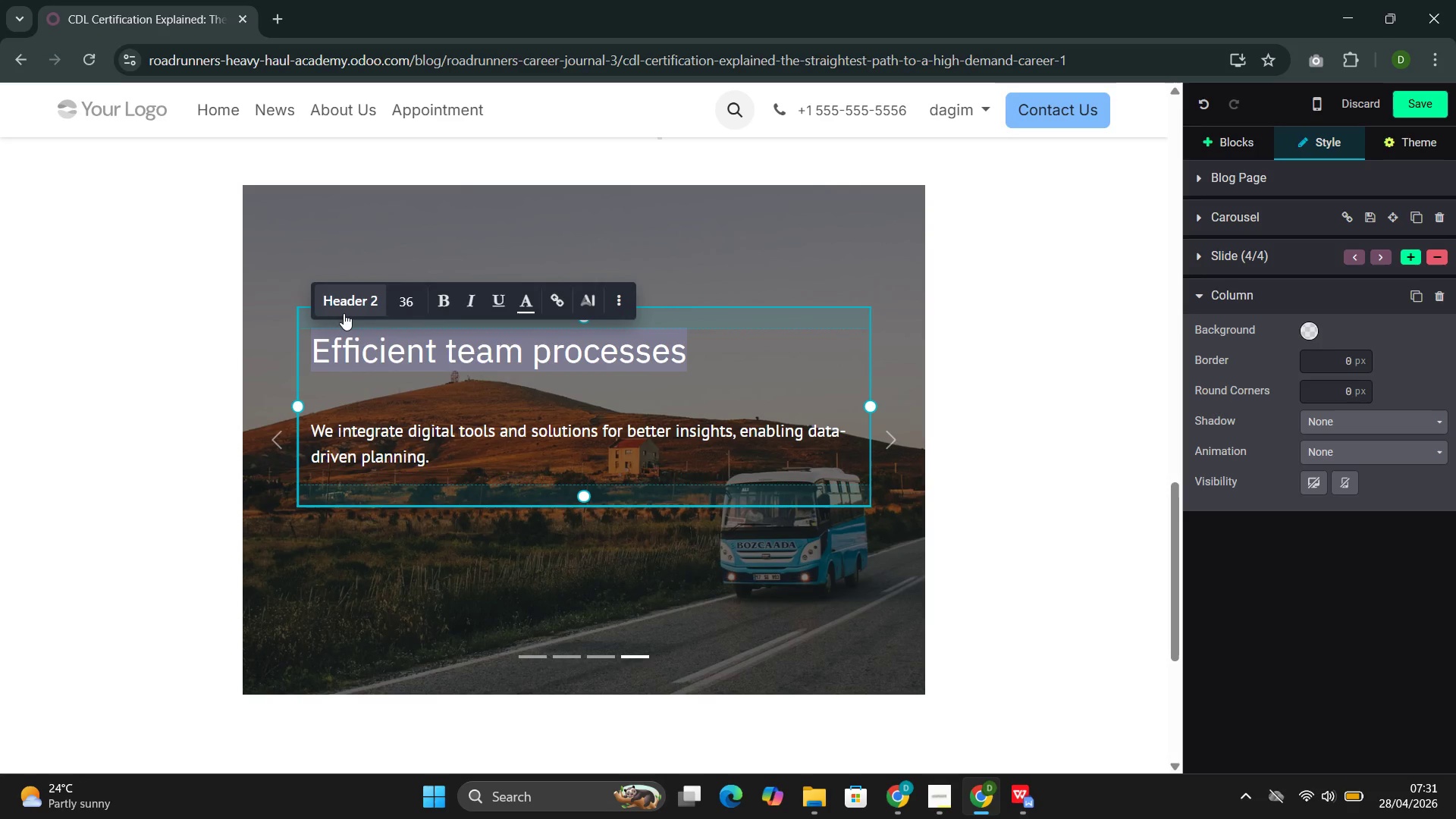 
left_click([344, 313])
 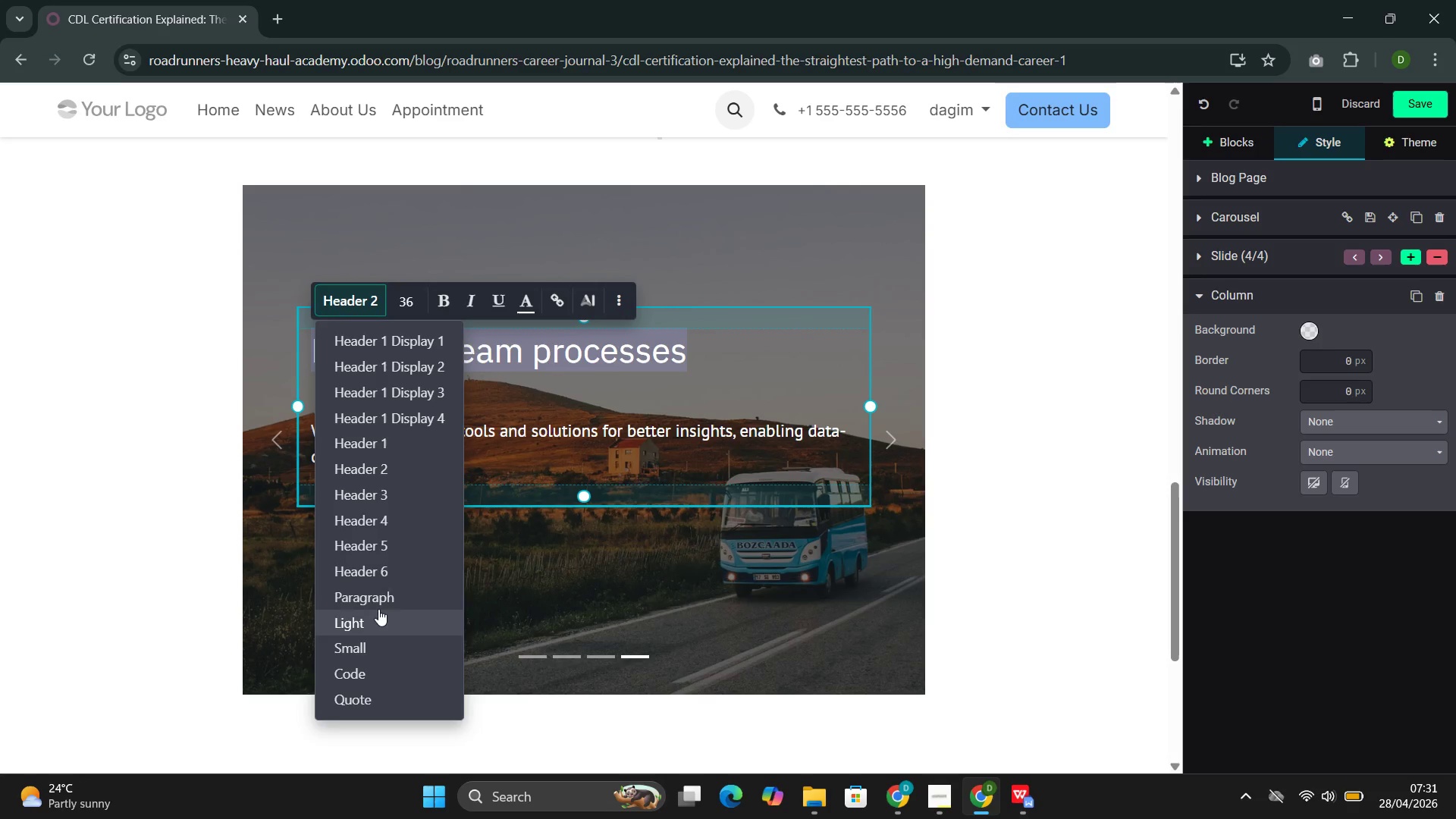 
left_click([383, 604])
 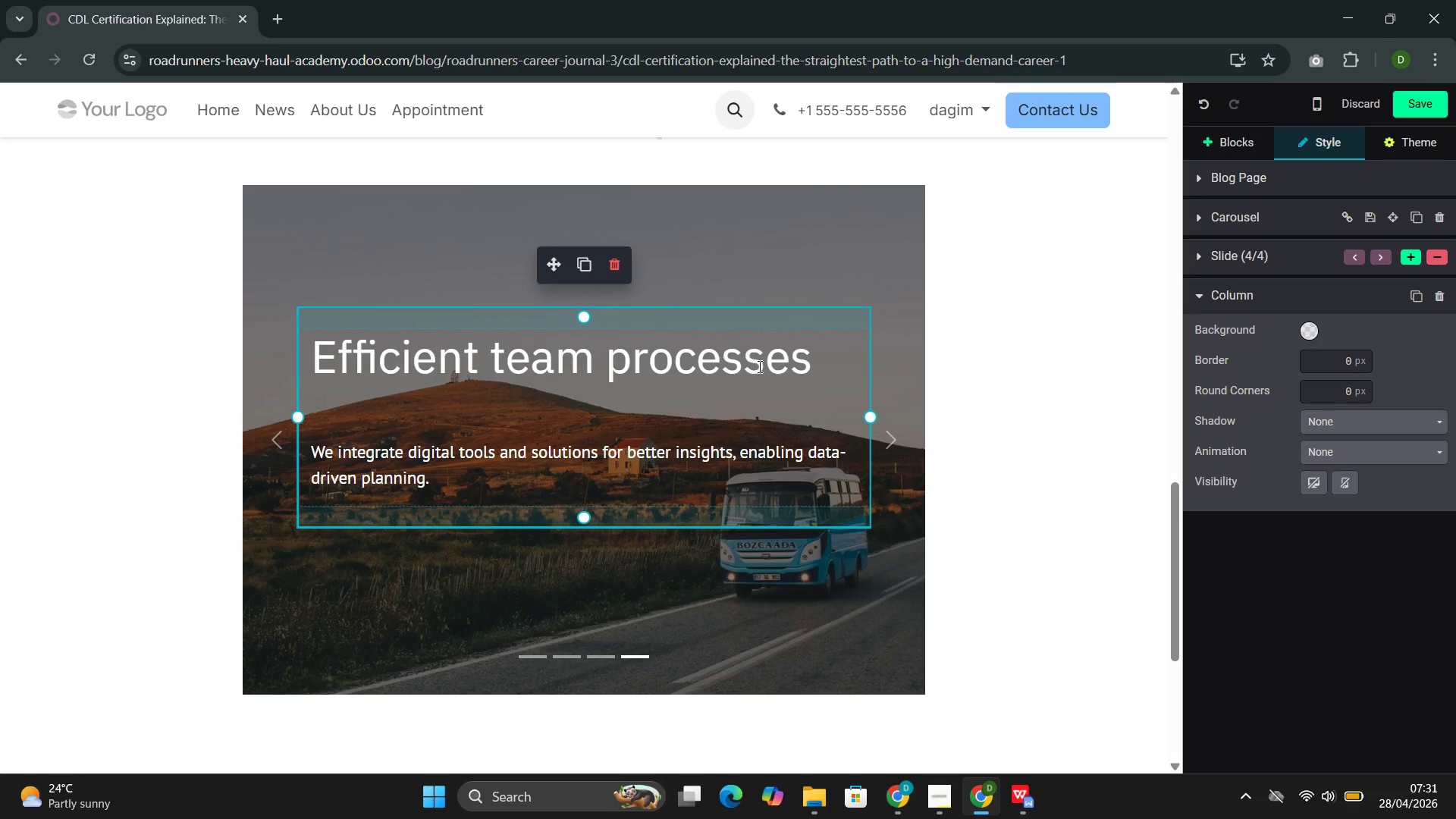 
left_click_drag(start_coordinate=[812, 364], to_coordinate=[312, 372])
 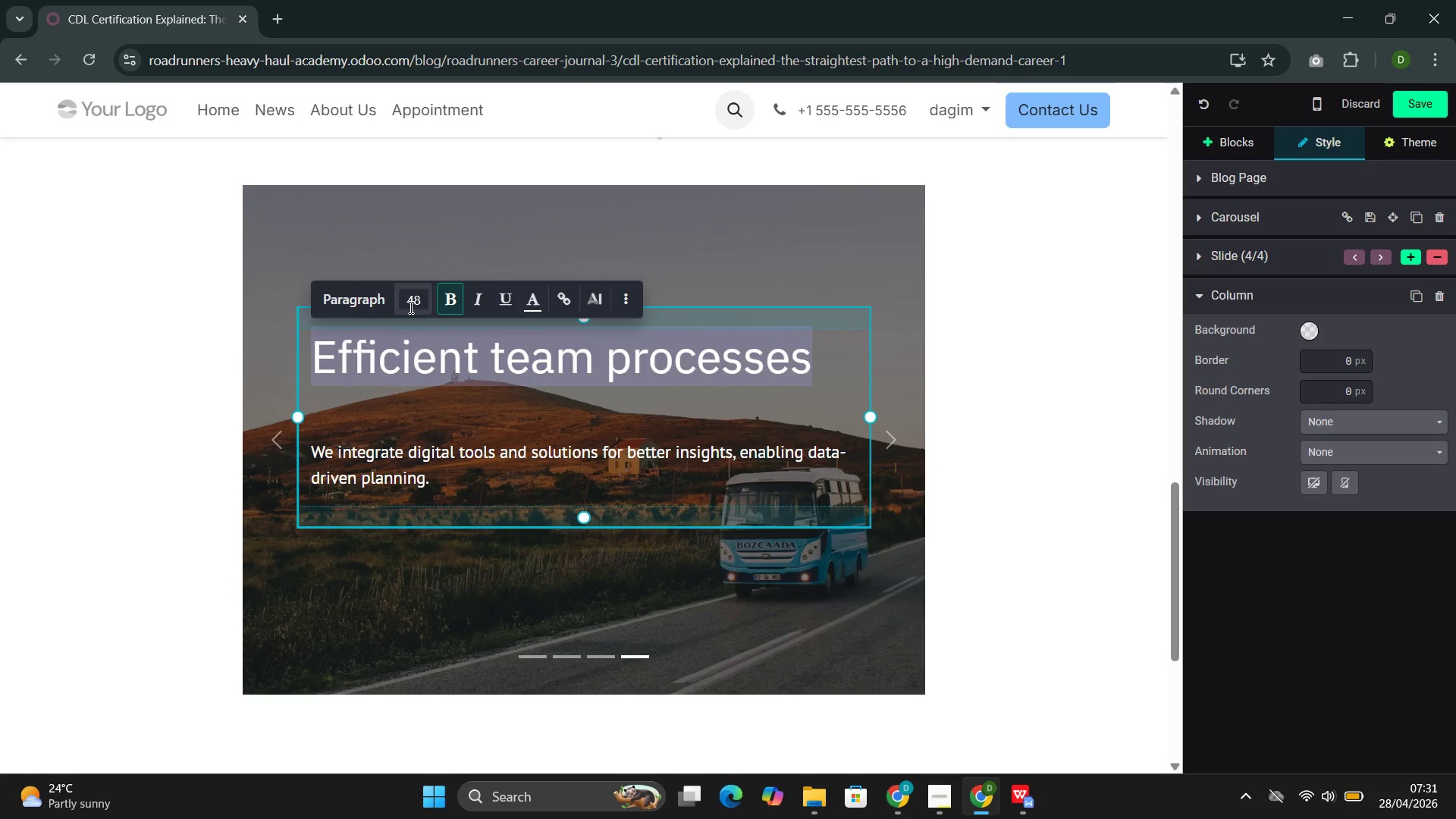 
left_click([410, 306])
 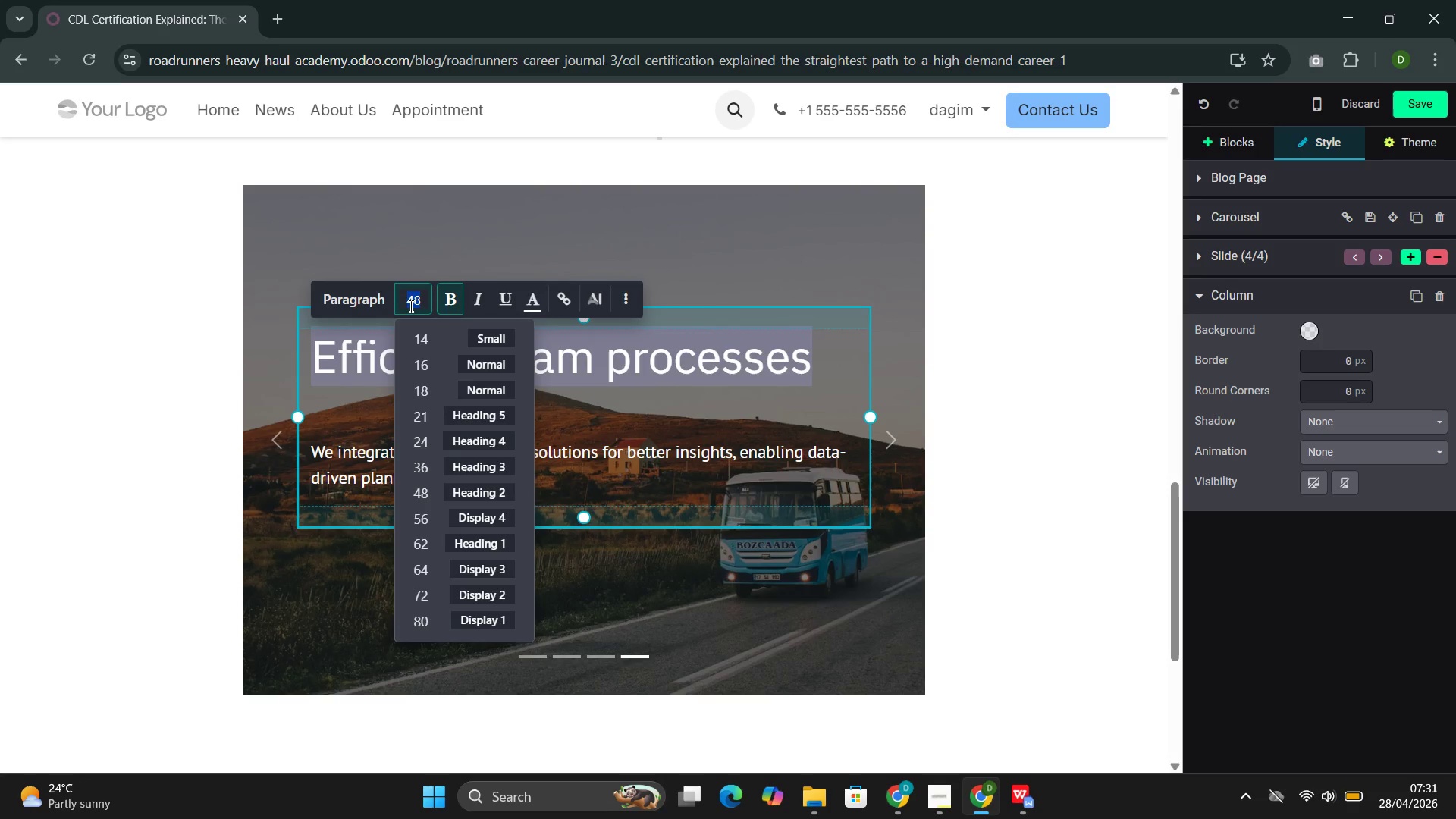 
type(18)
 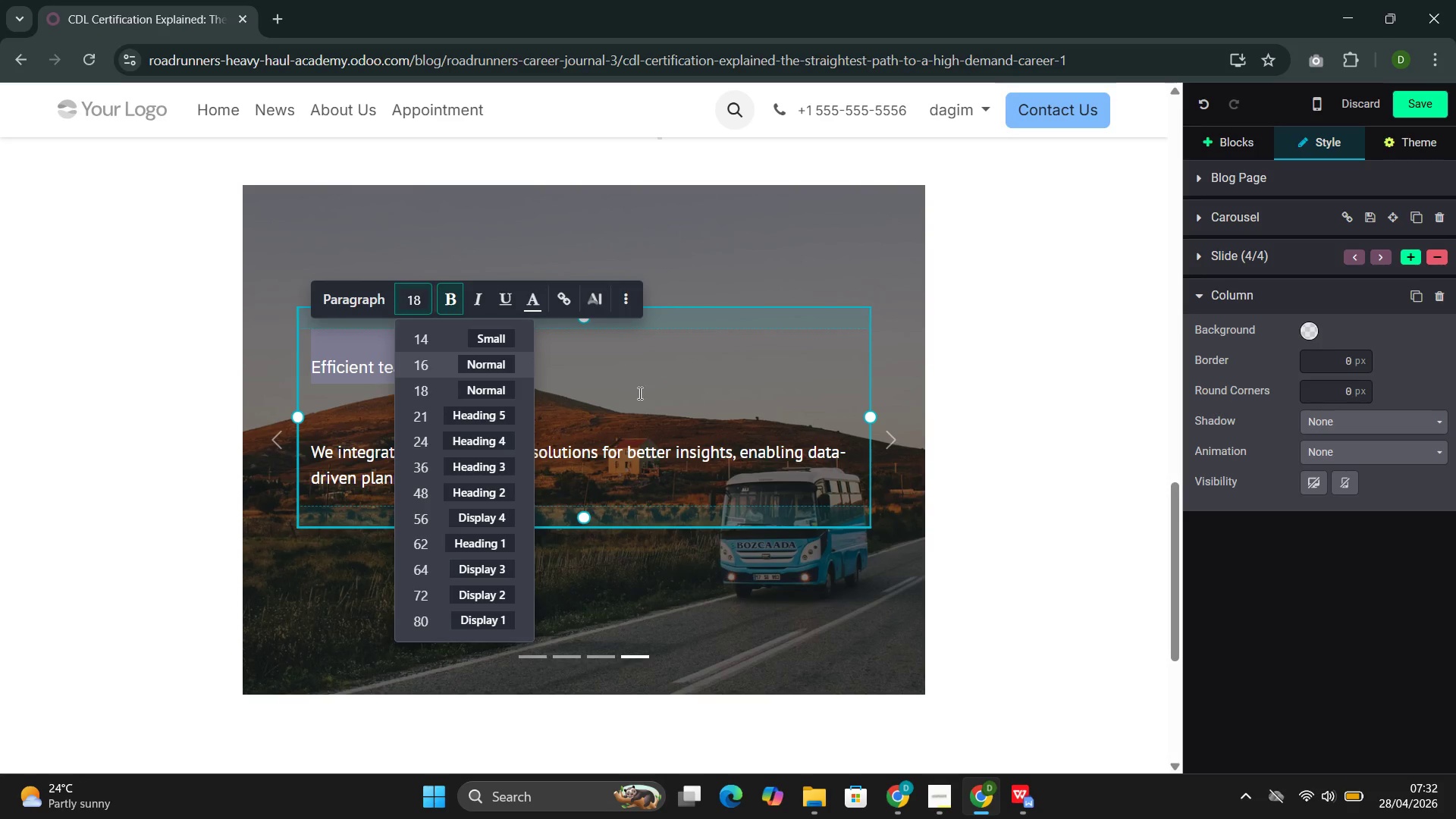 
left_click([642, 394])
 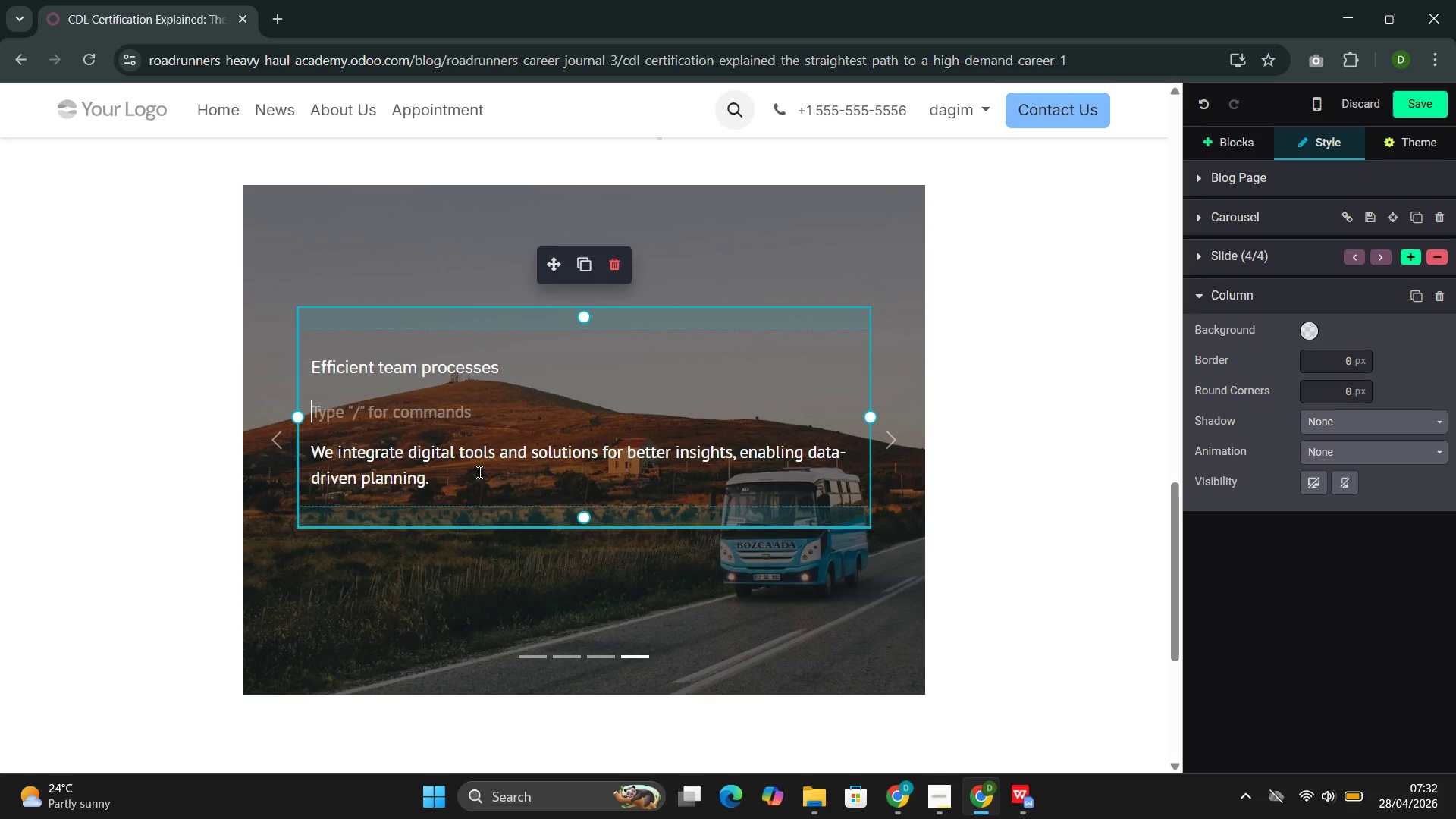 
key(Backspace)
 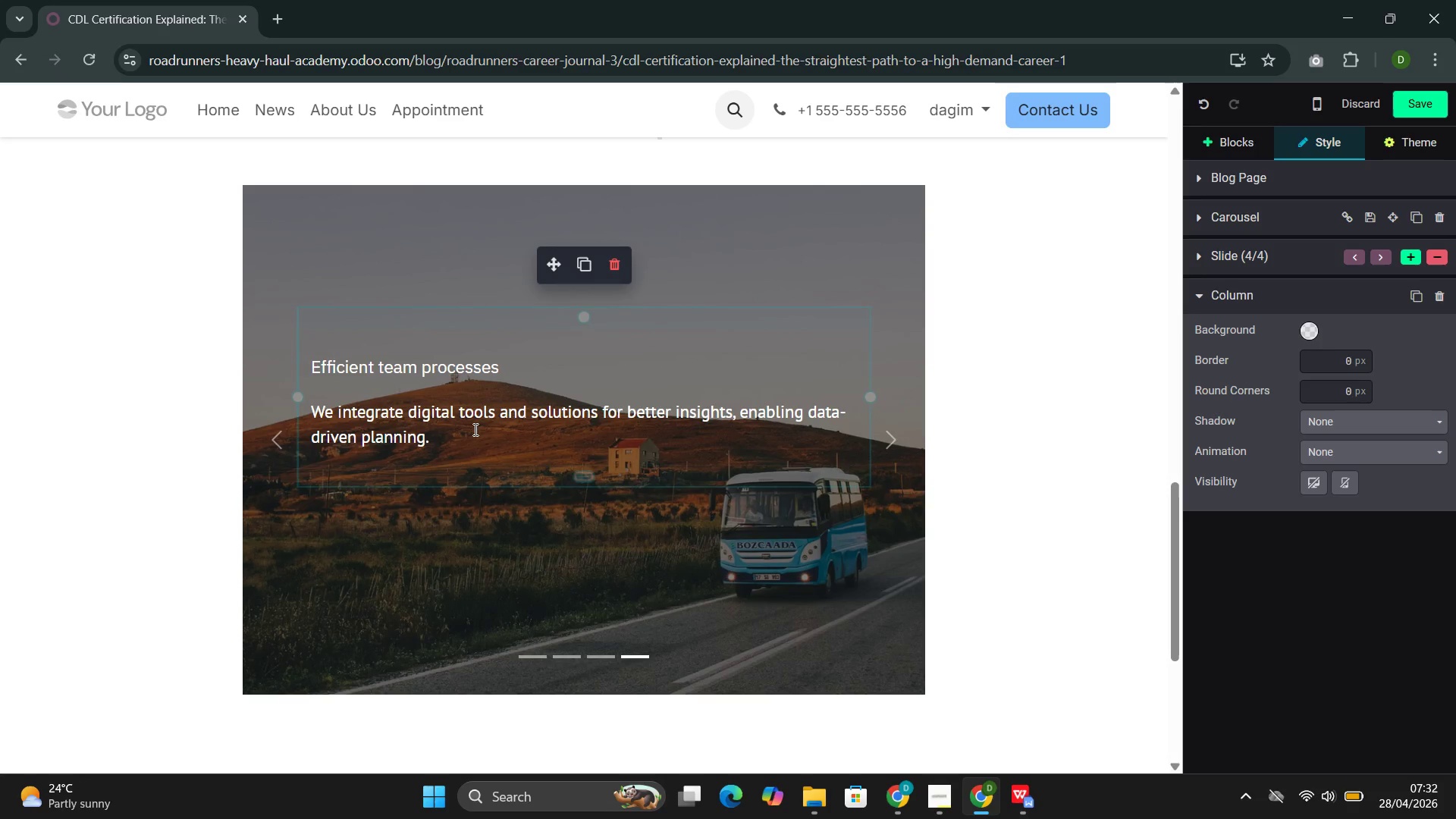 
left_click_drag(start_coordinate=[473, 428], to_coordinate=[305, 360])
 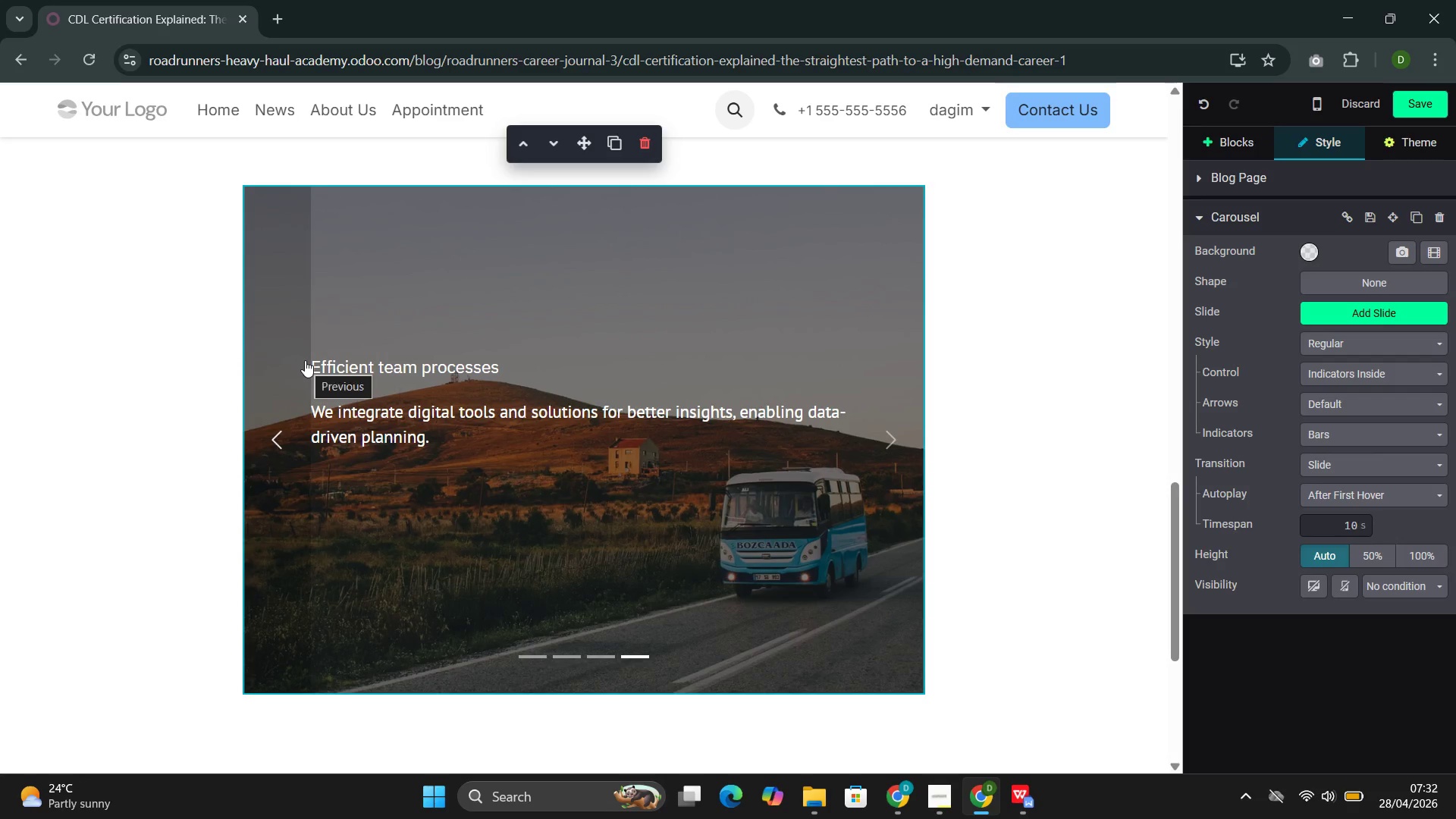 
key(BracketRight)
 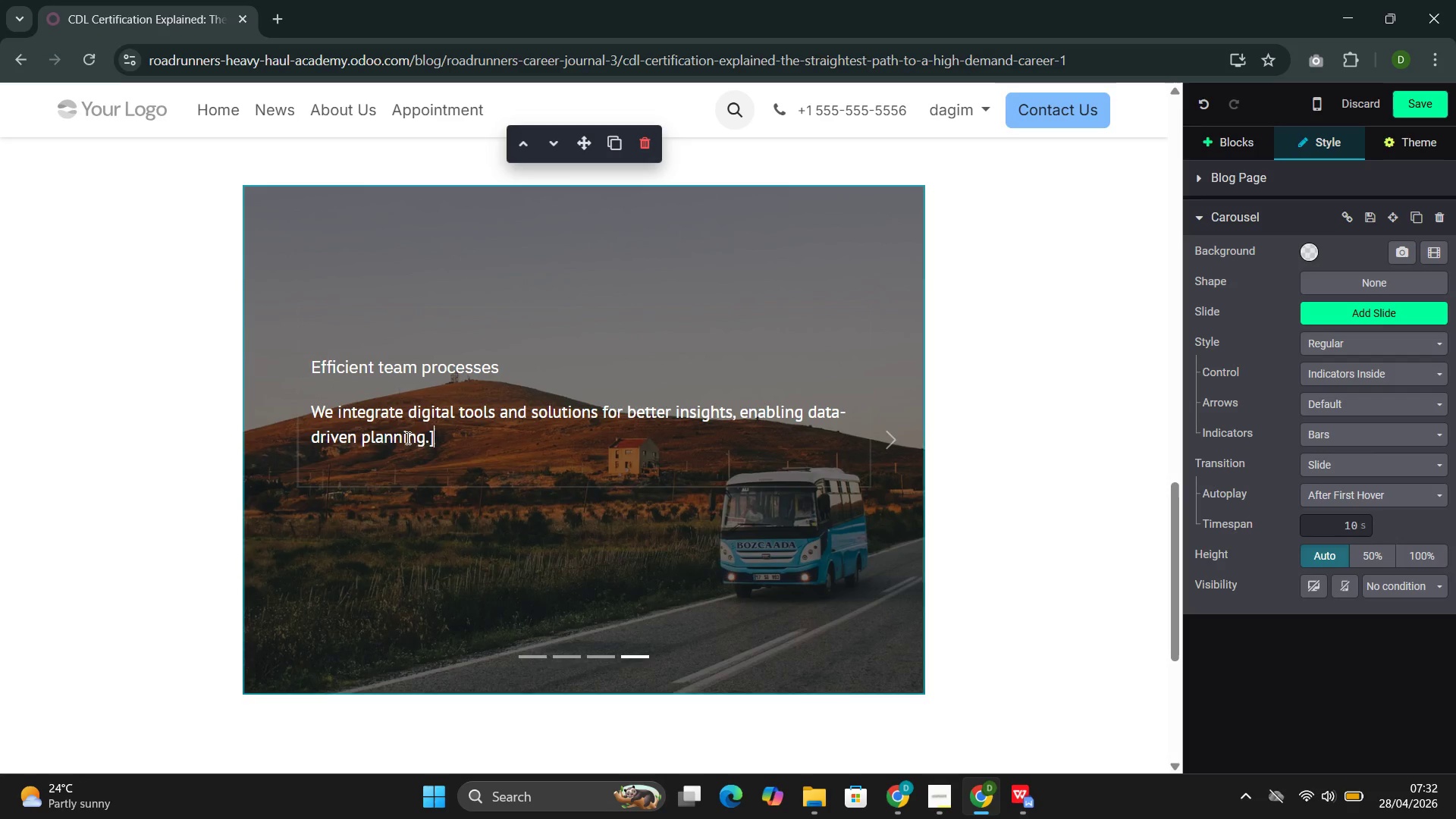 
left_click_drag(start_coordinate=[460, 446], to_coordinate=[307, 365])
 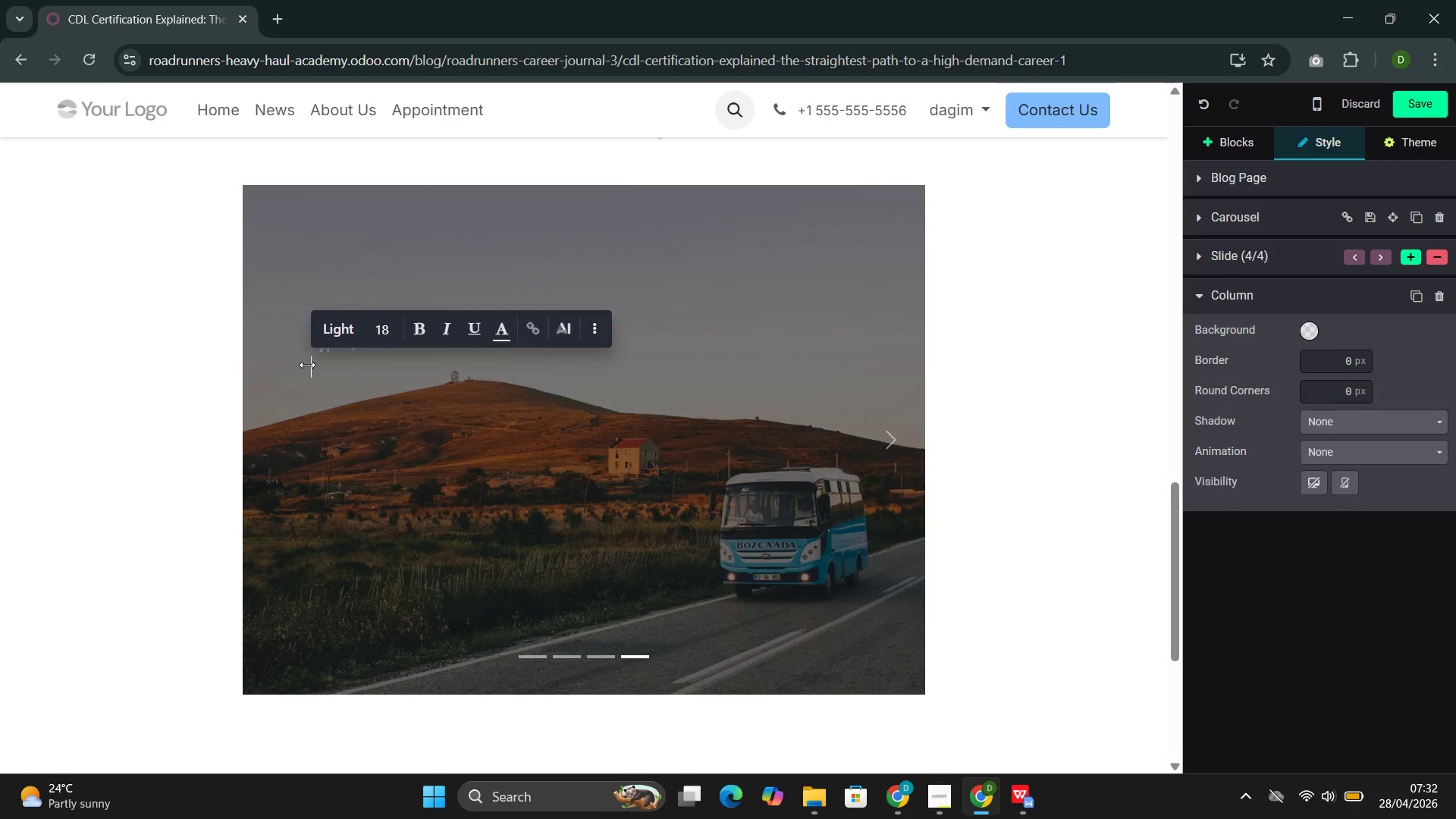 
key(Backspace)
 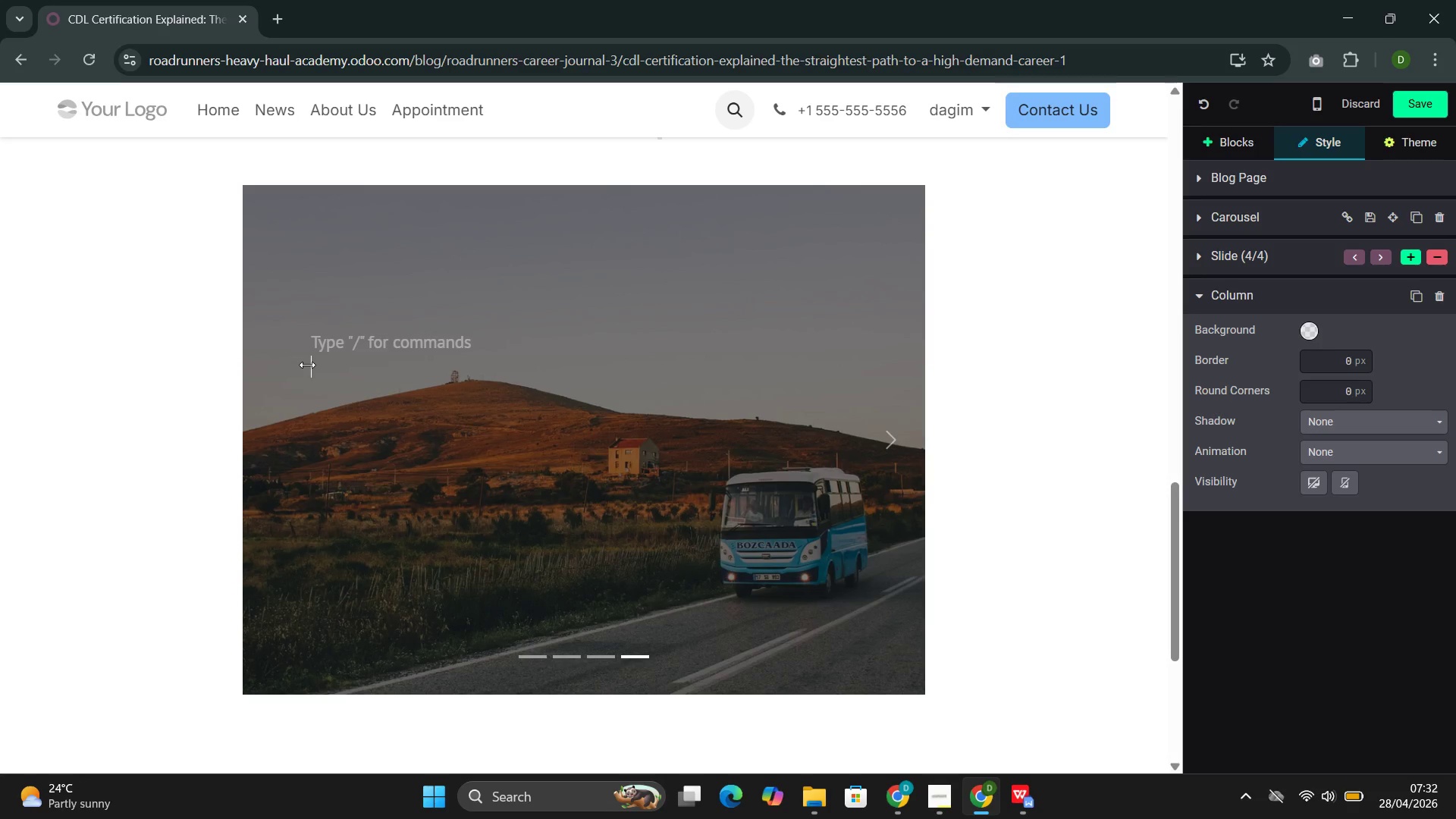 
wait(13.67)
 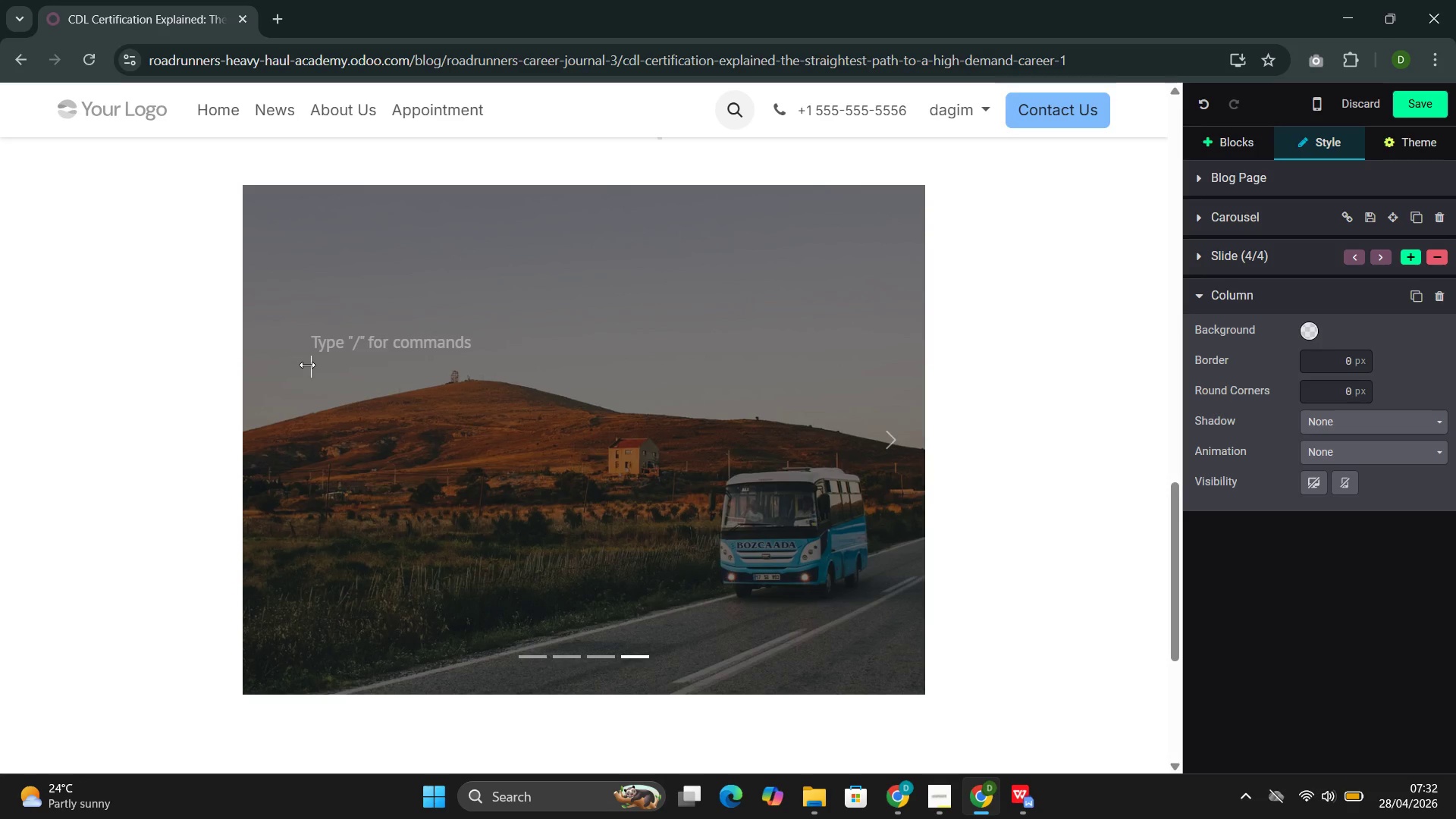 
key(Backspace)
 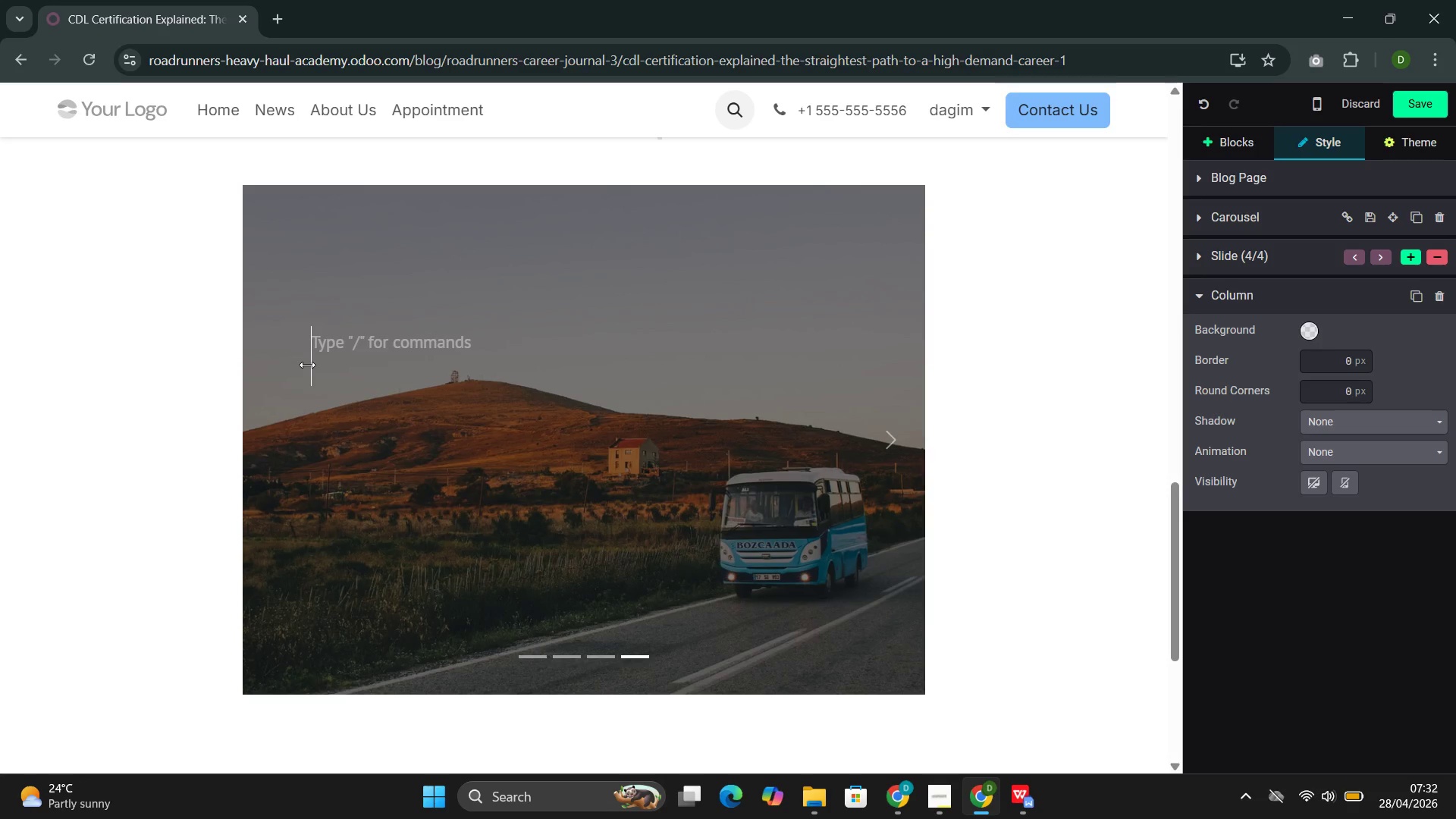 
key(X)
 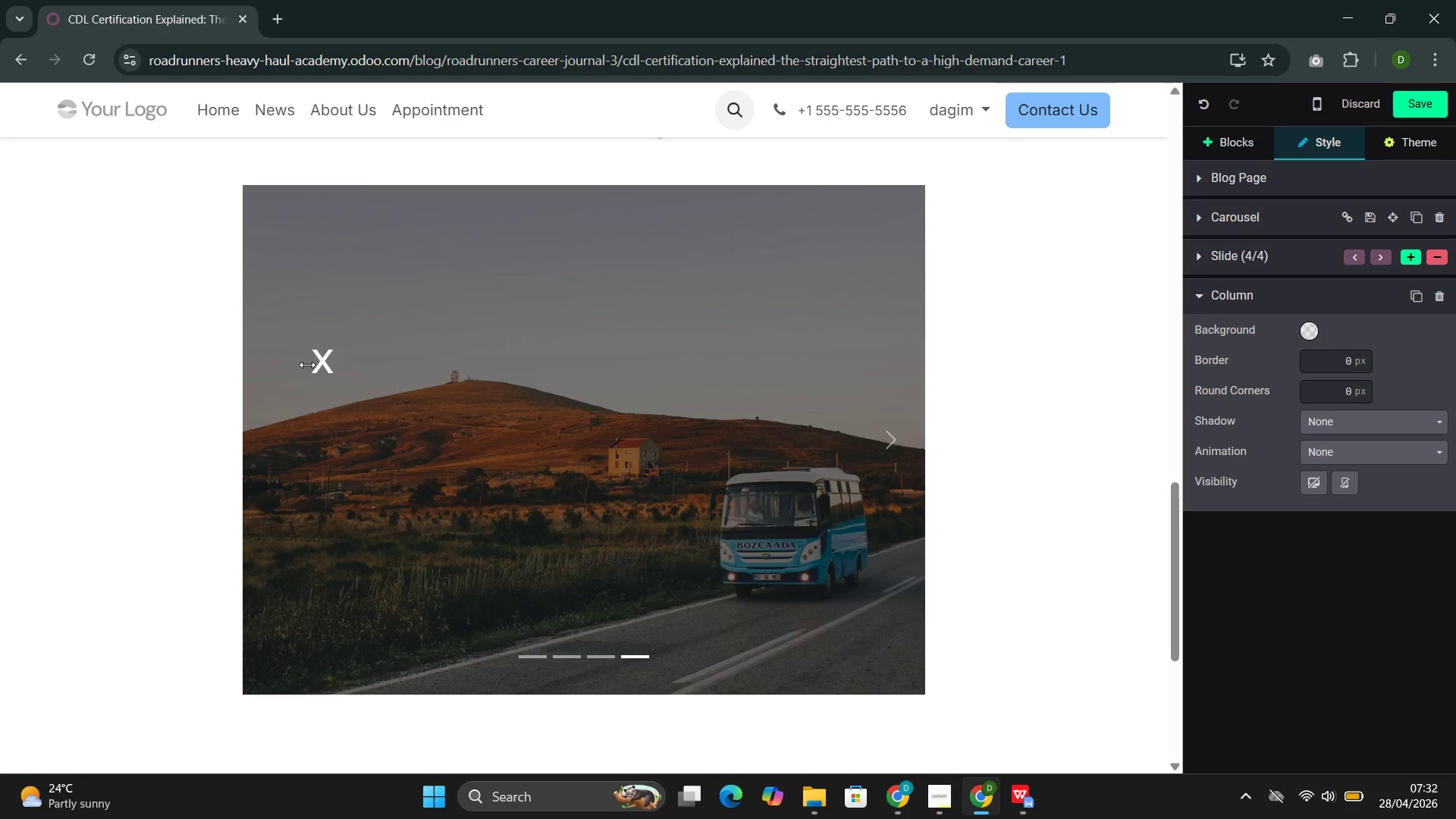 
key(Backspace)
 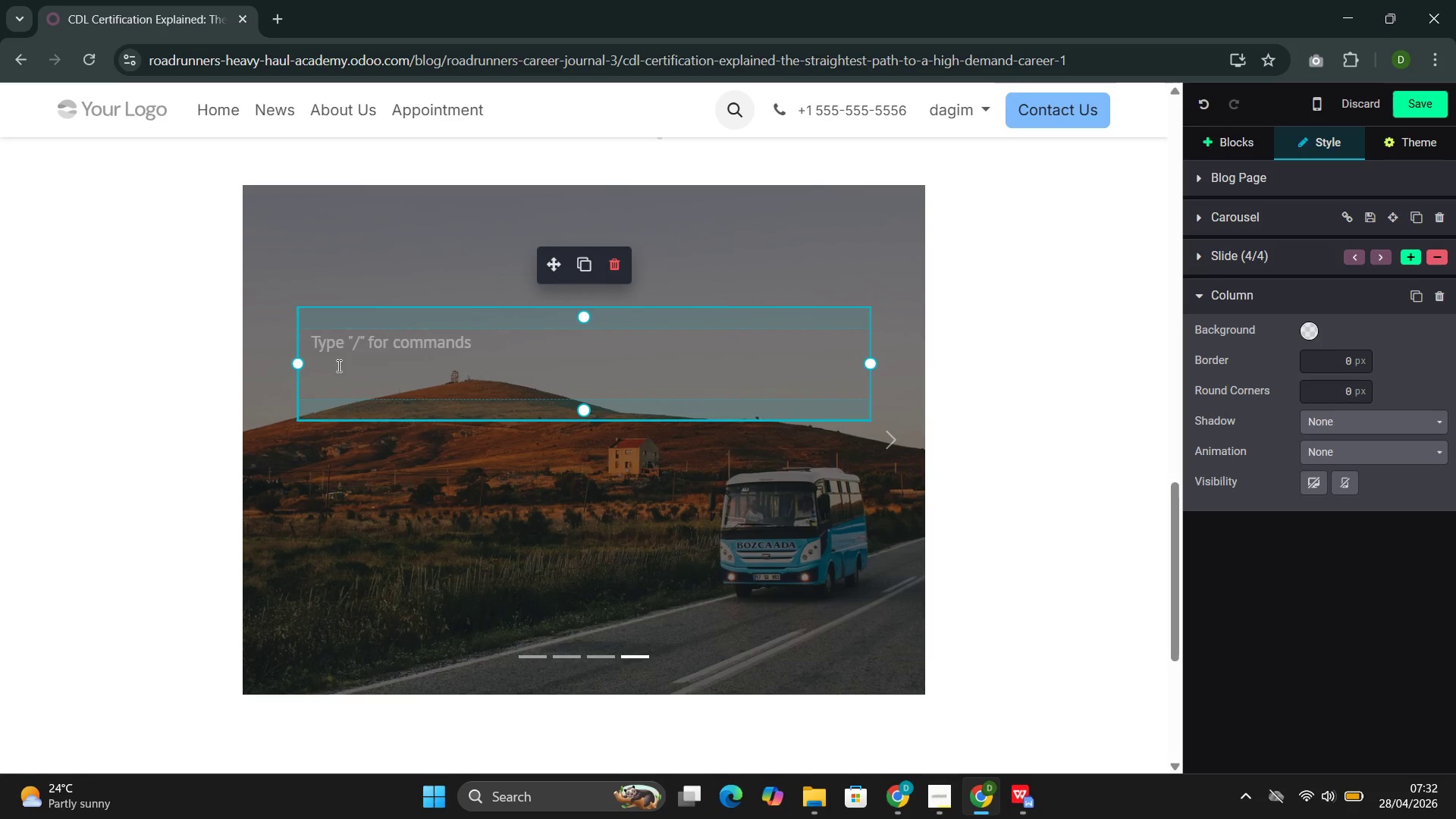 
double_click([348, 366])
 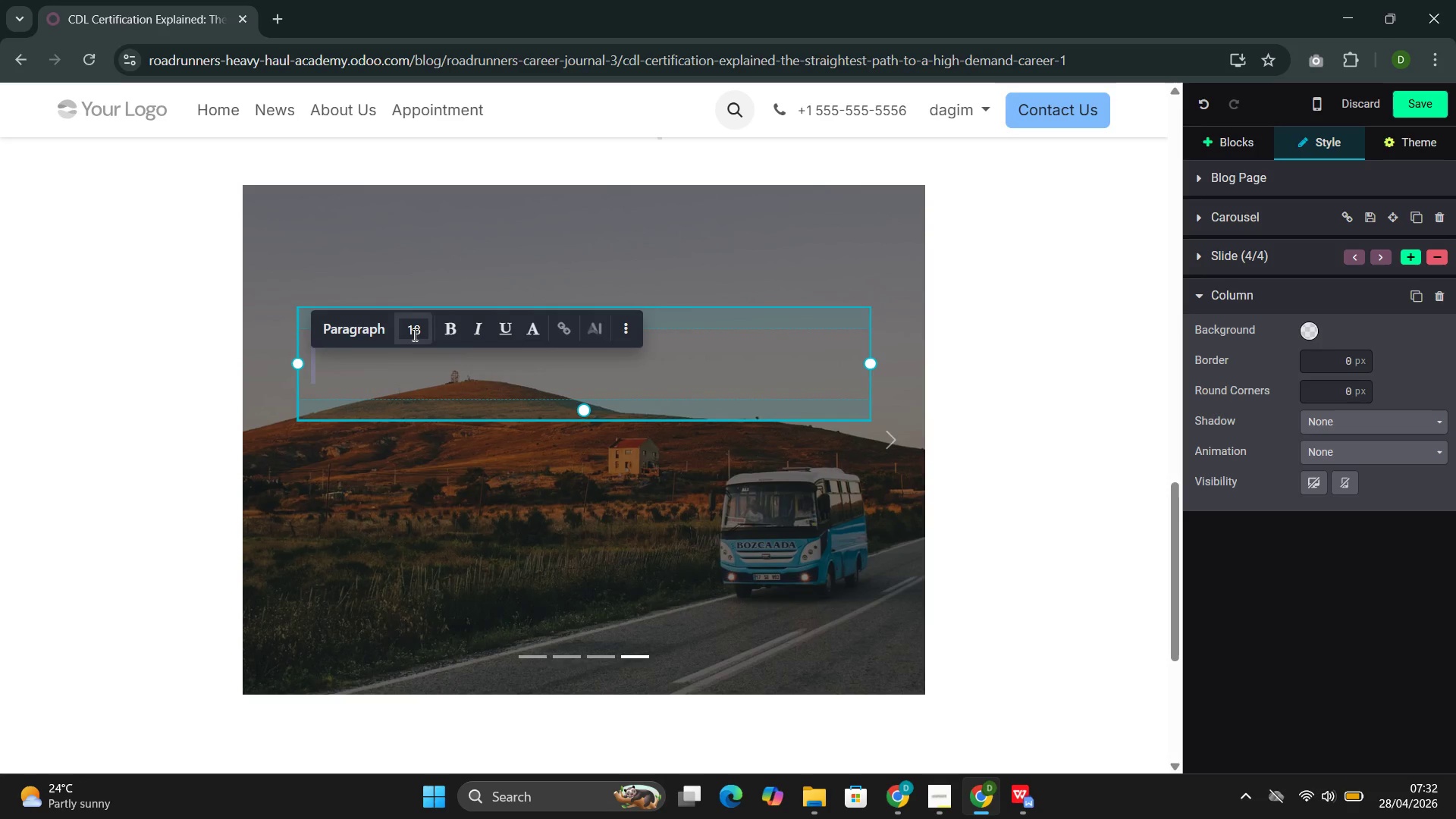 
left_click([412, 334])
 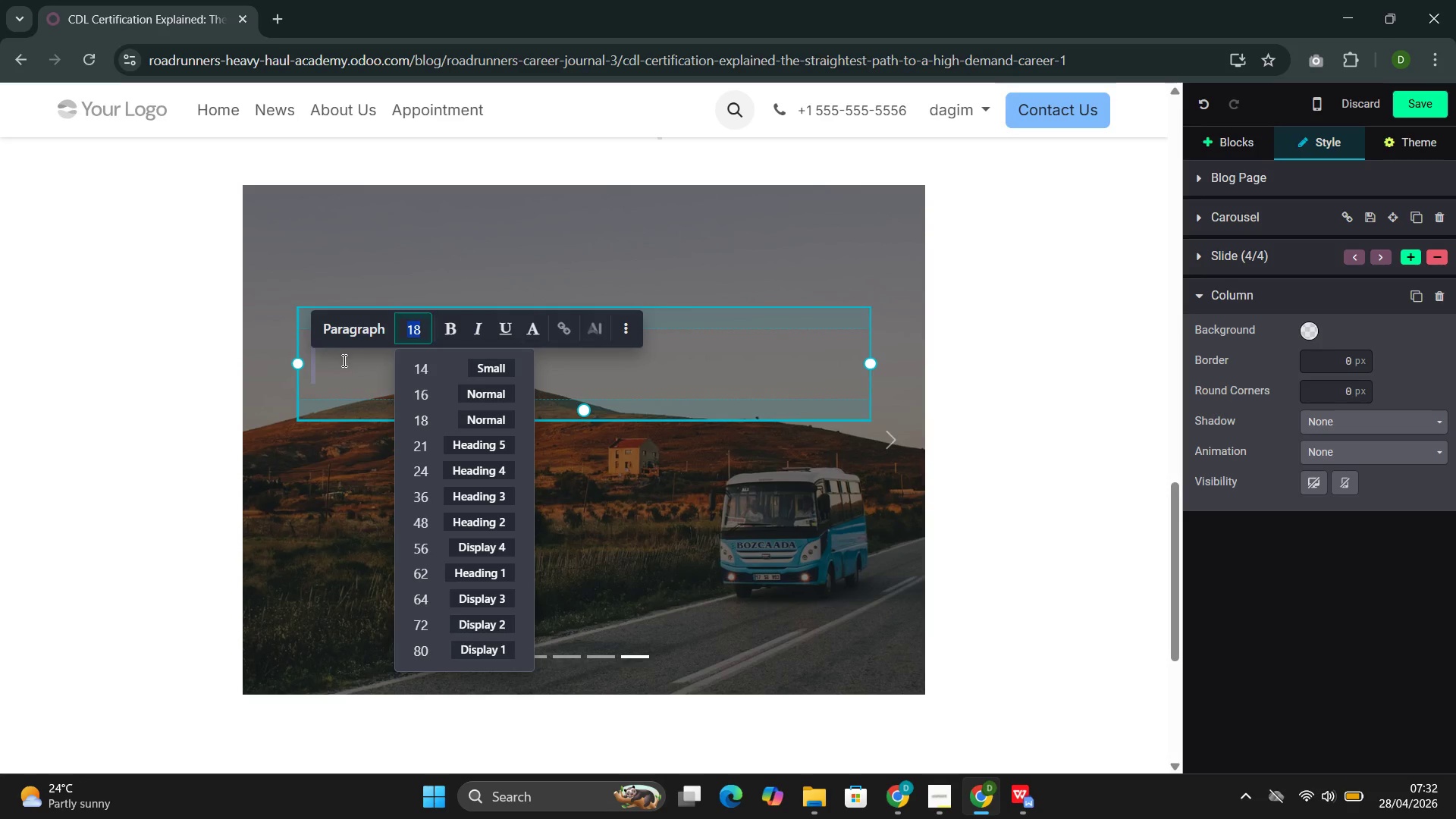 
left_click([342, 358])
 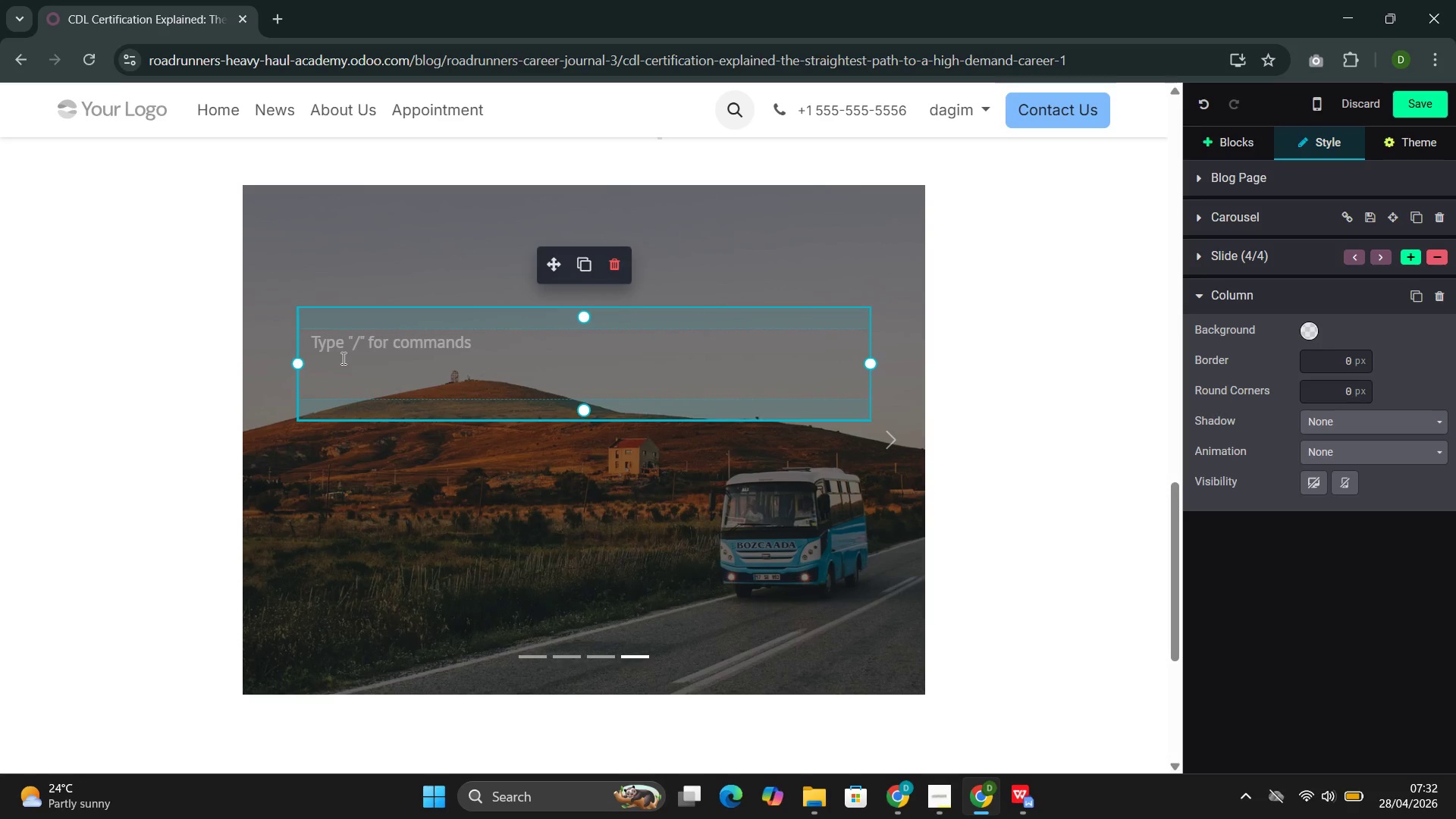 
key(Backspace)
key(Backspace)
type(Class c)
key(Backspace)
type(C :)
 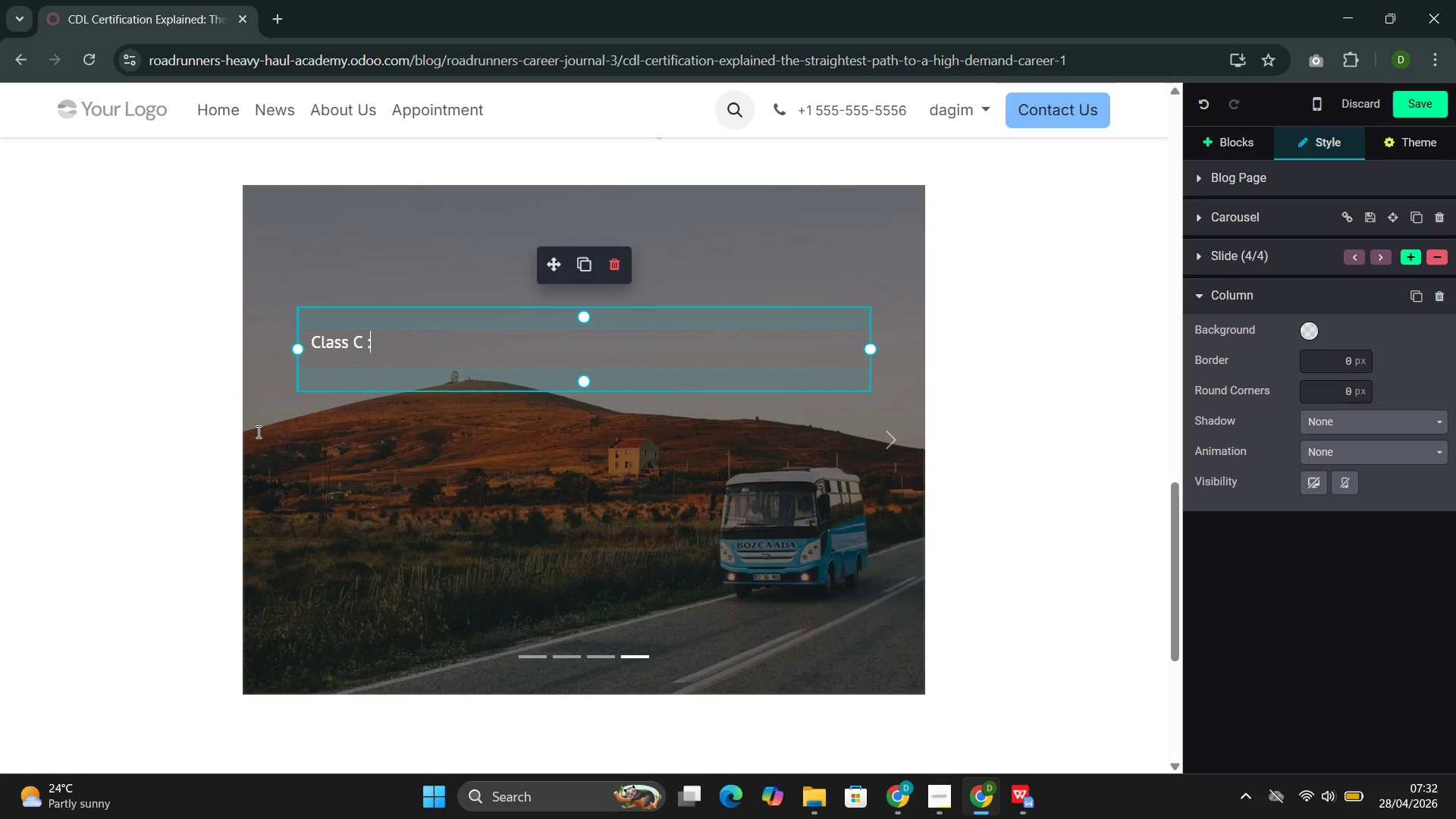 
left_click([270, 469])
 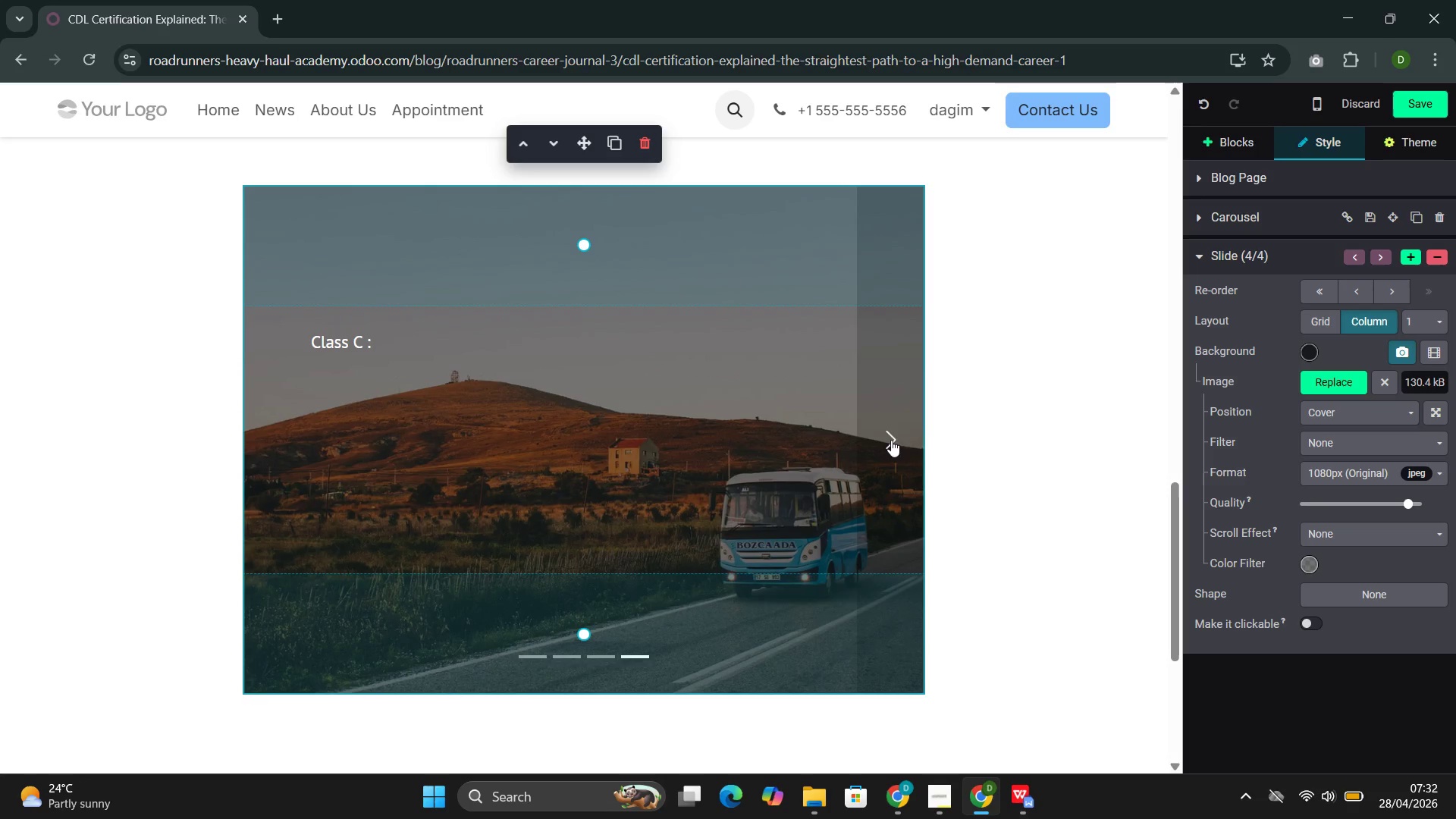 
left_click([910, 447])
 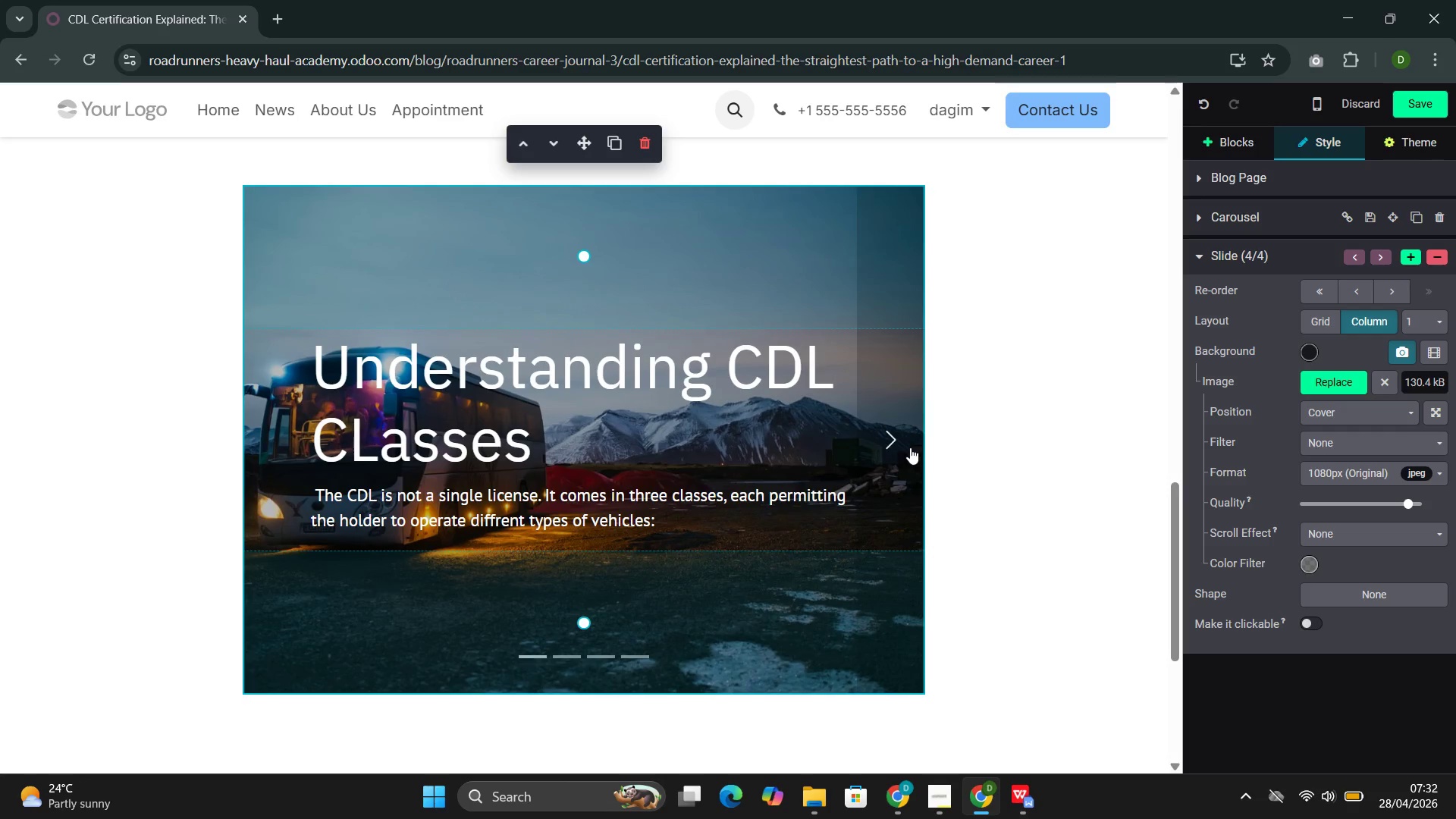 
left_click([910, 447])
 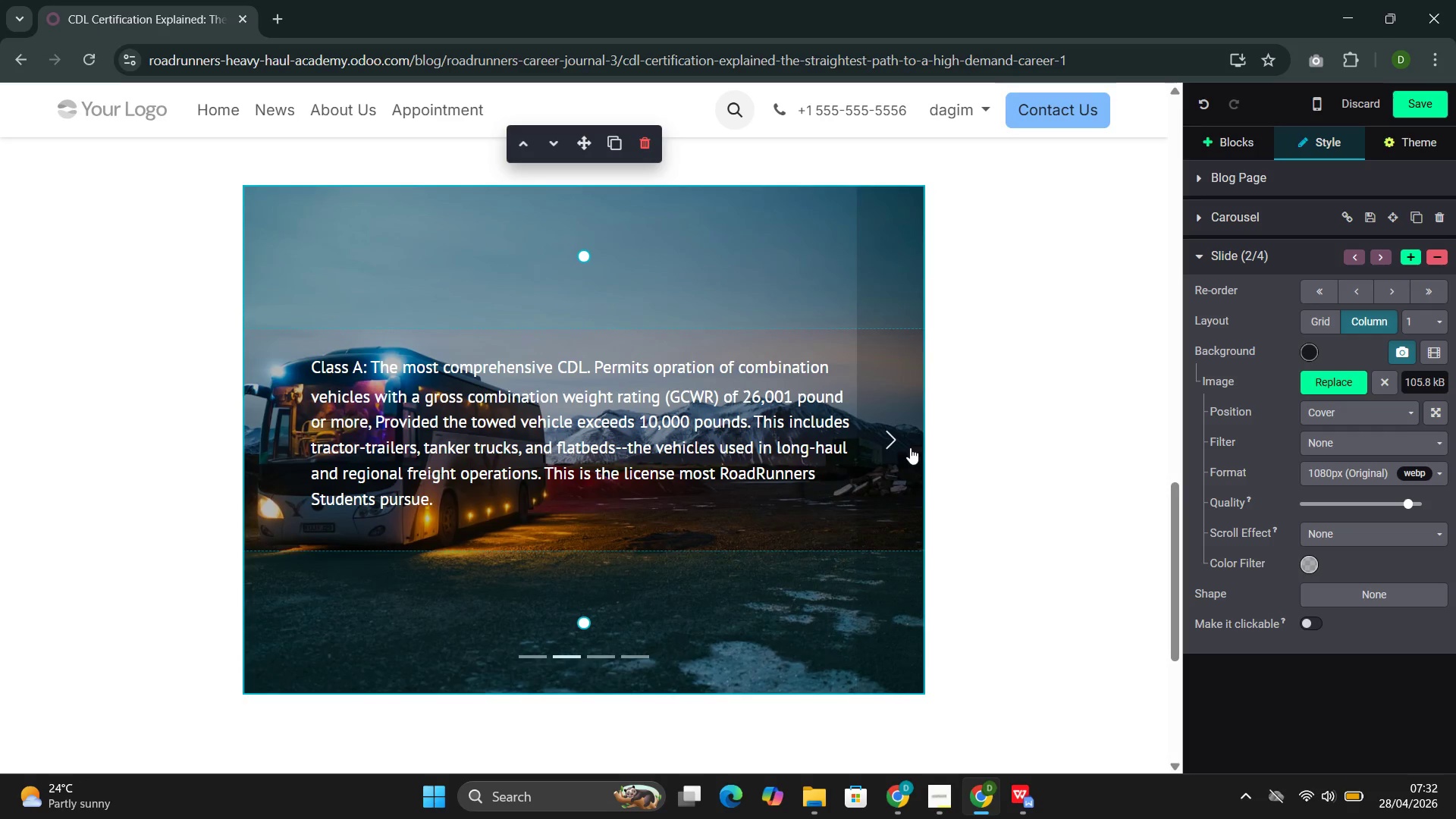 
left_click([910, 447])
 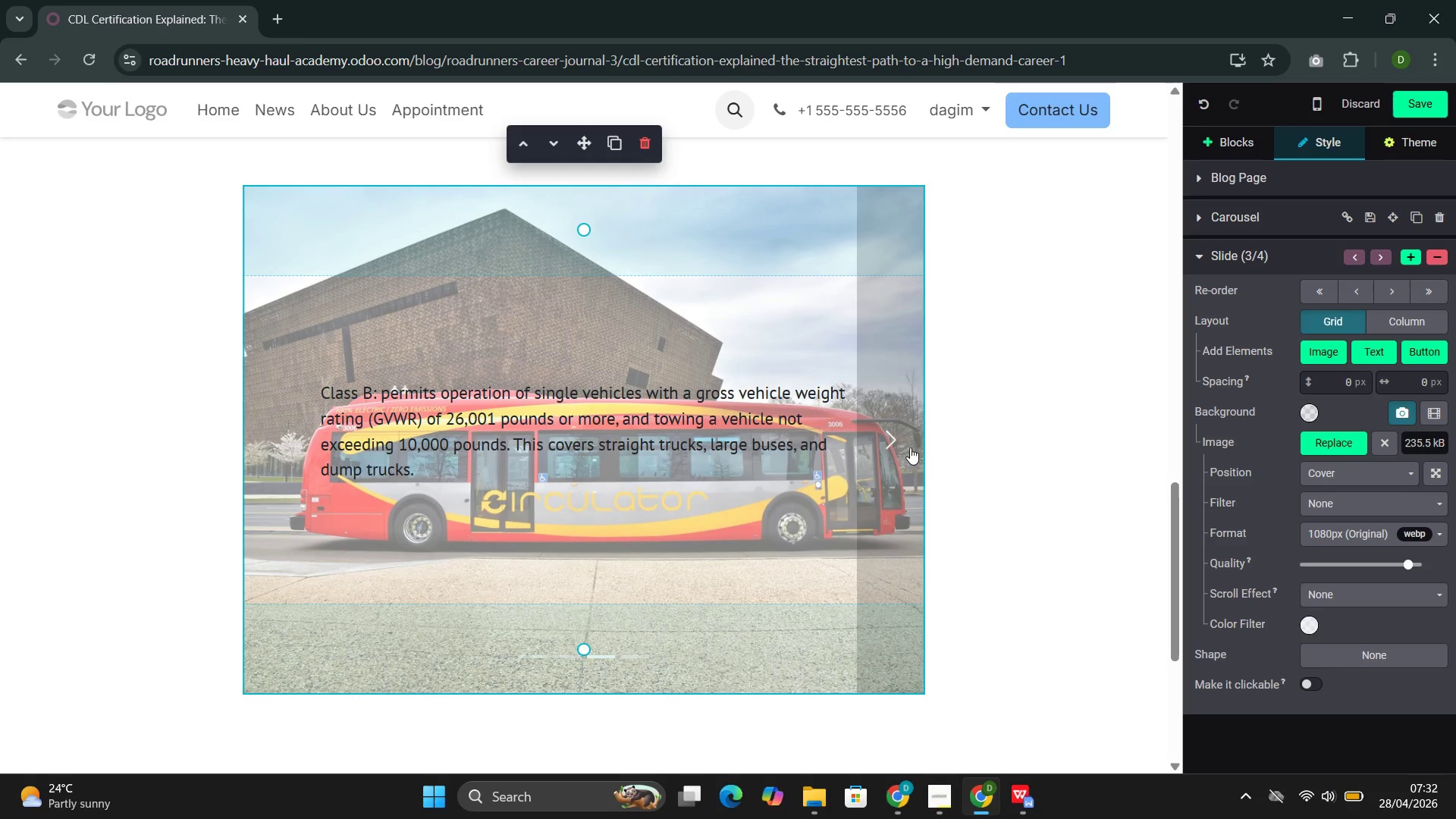 
left_click([910, 447])
 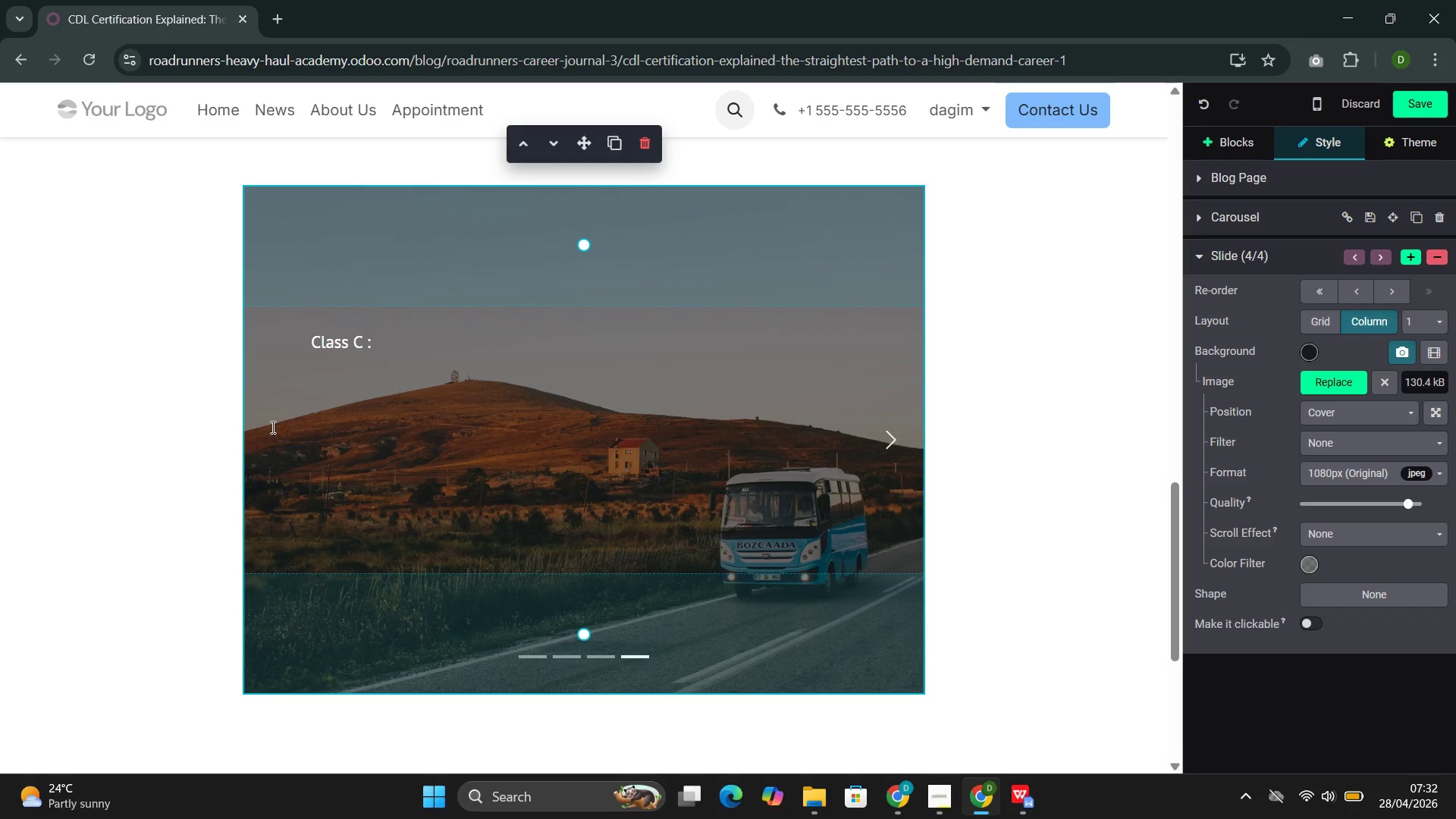 
left_click([250, 405])
 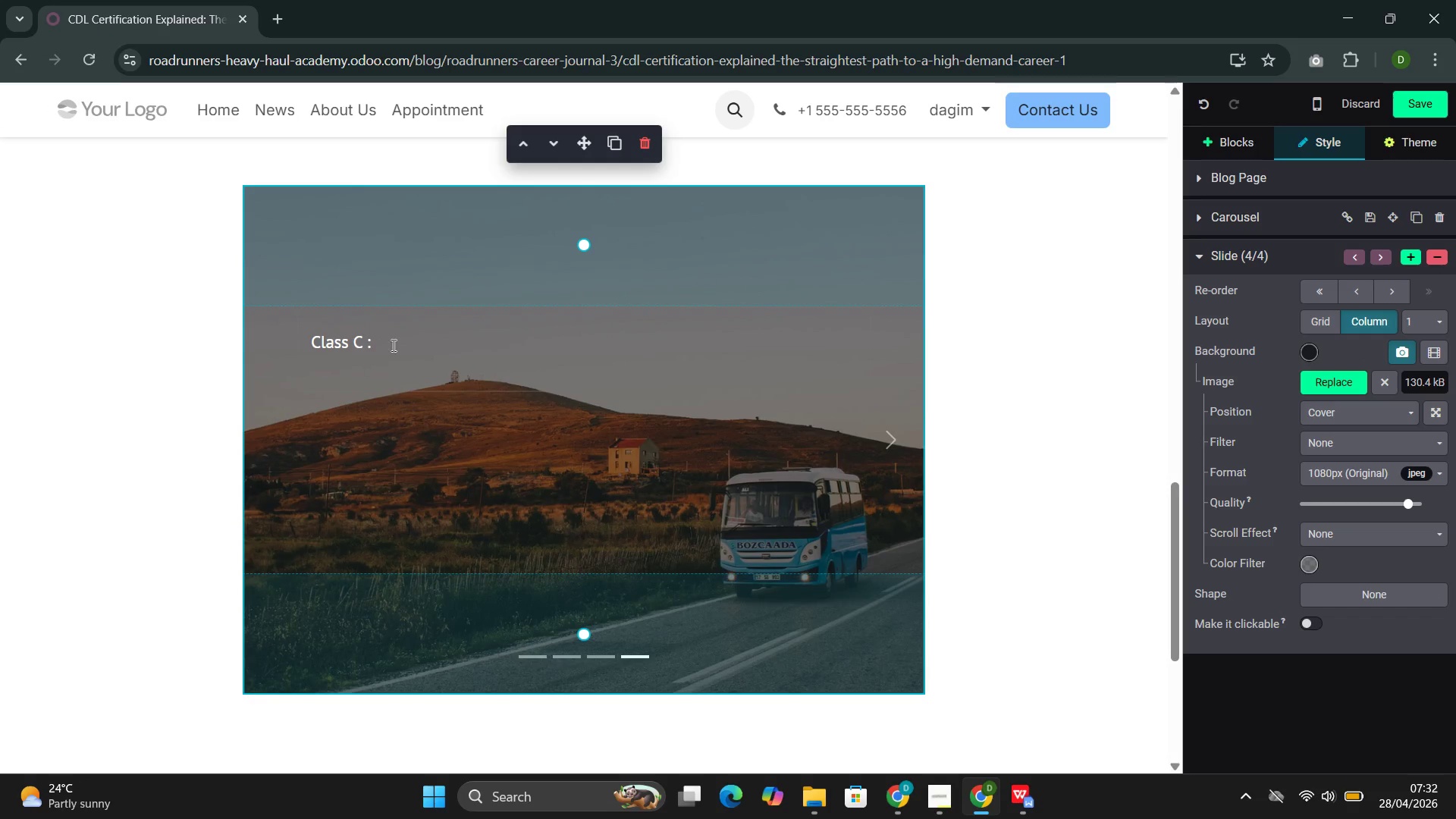 
left_click([400, 343])
 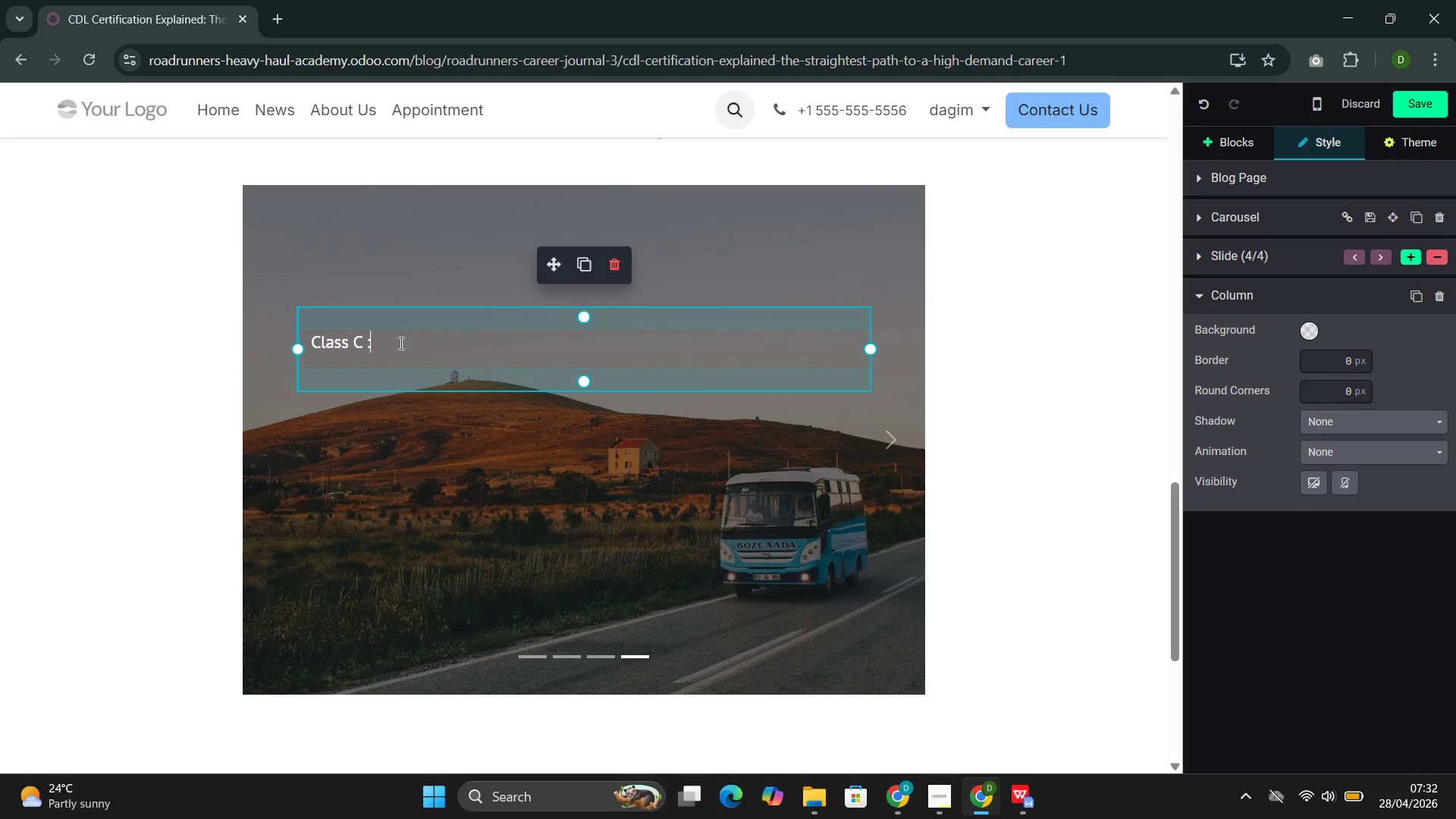 
type( Covers Ve)
key(Backspace)
key(Backspace)
type(e)
key(Backspace)
 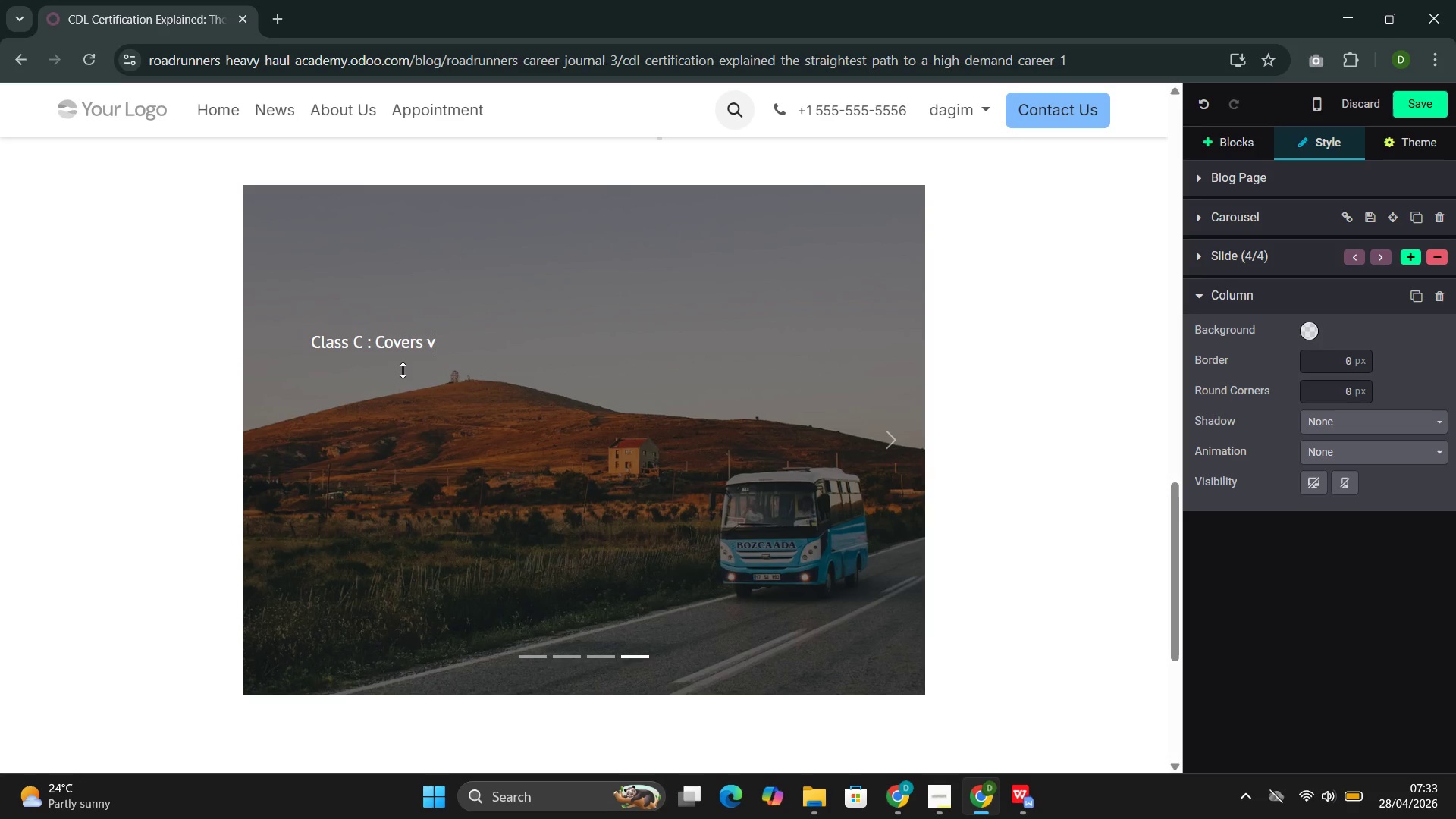 
 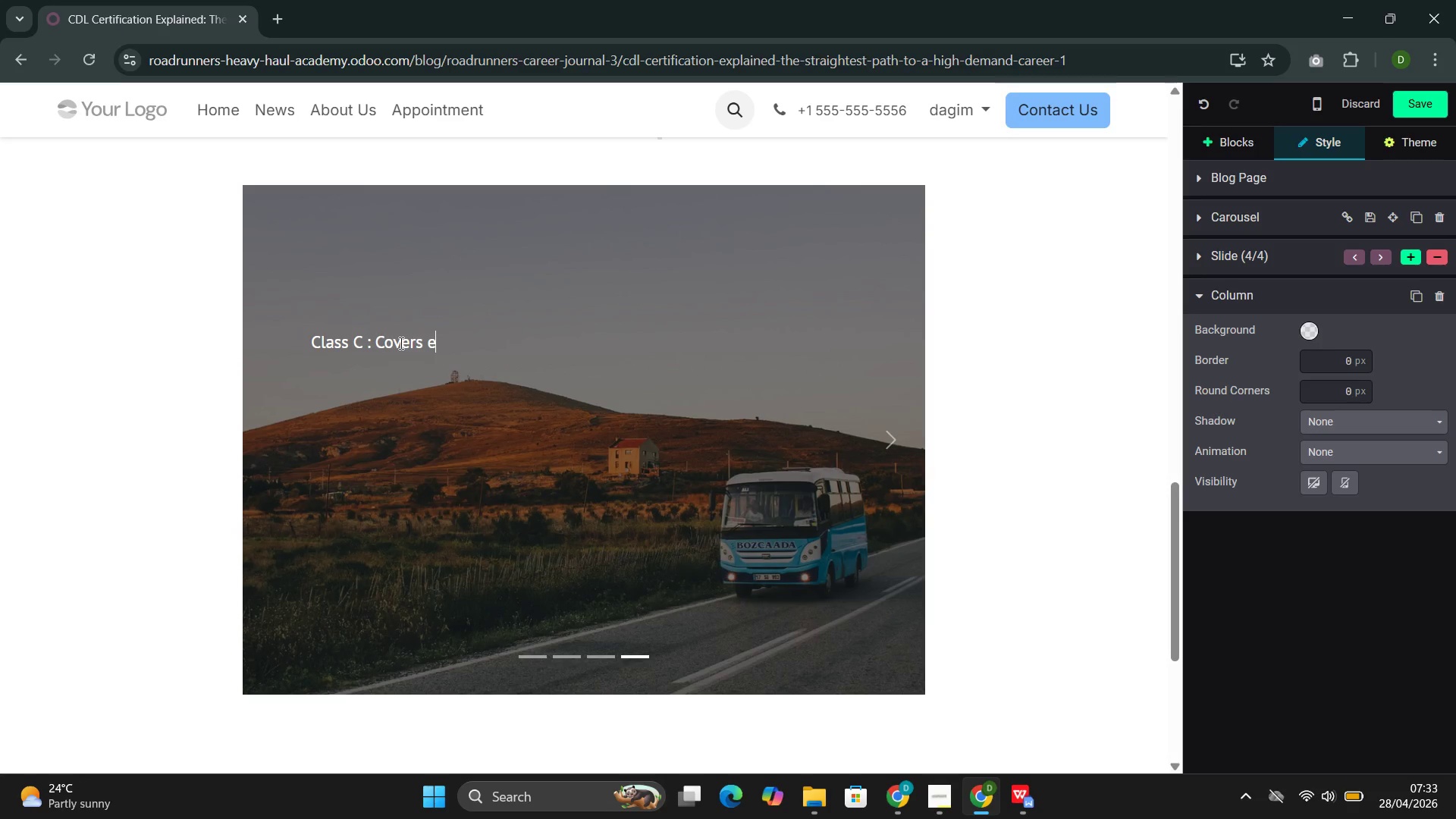 
type(vehicles designed to transport 16 or more passen)
 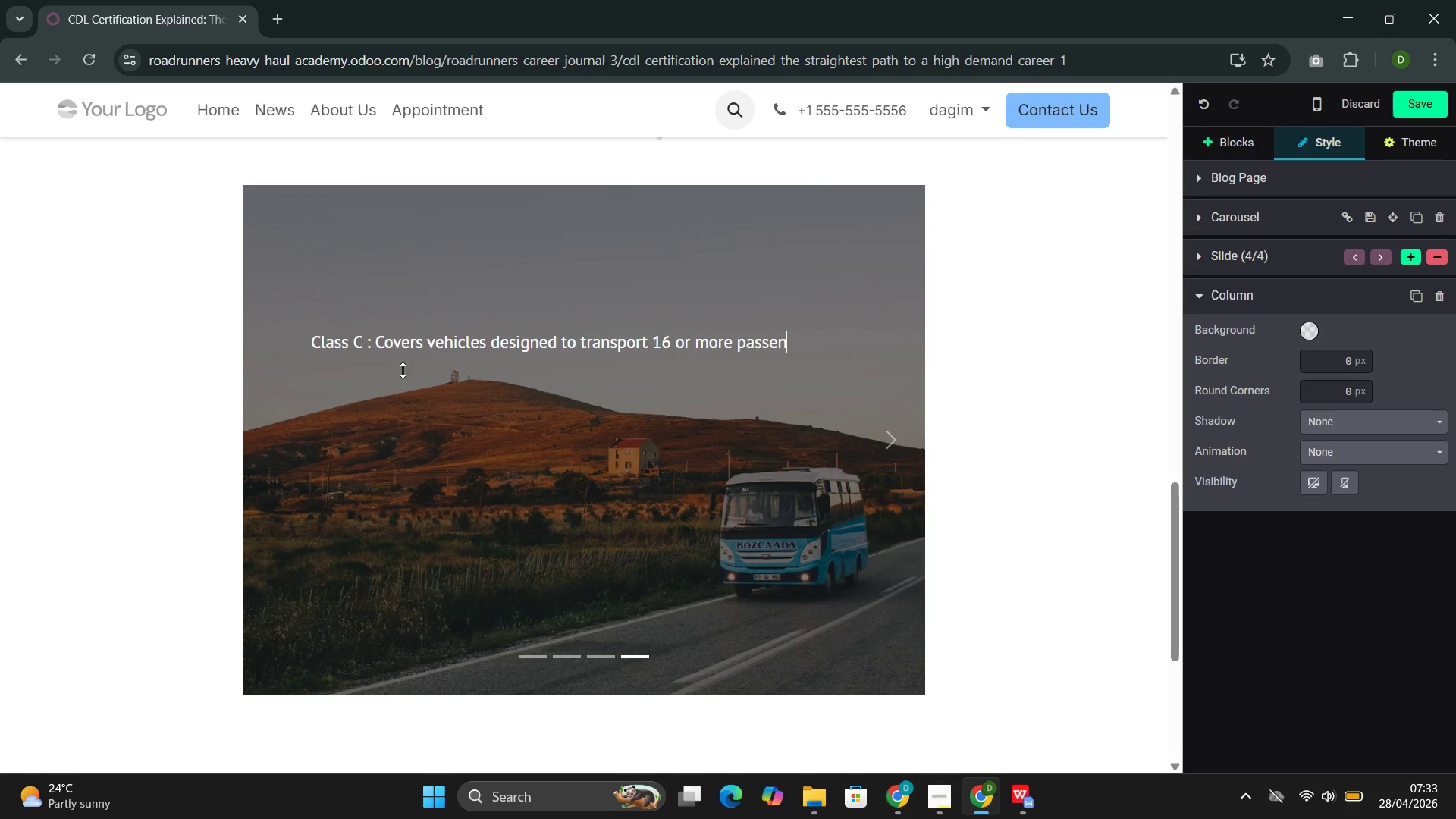 
wait(5.59)
 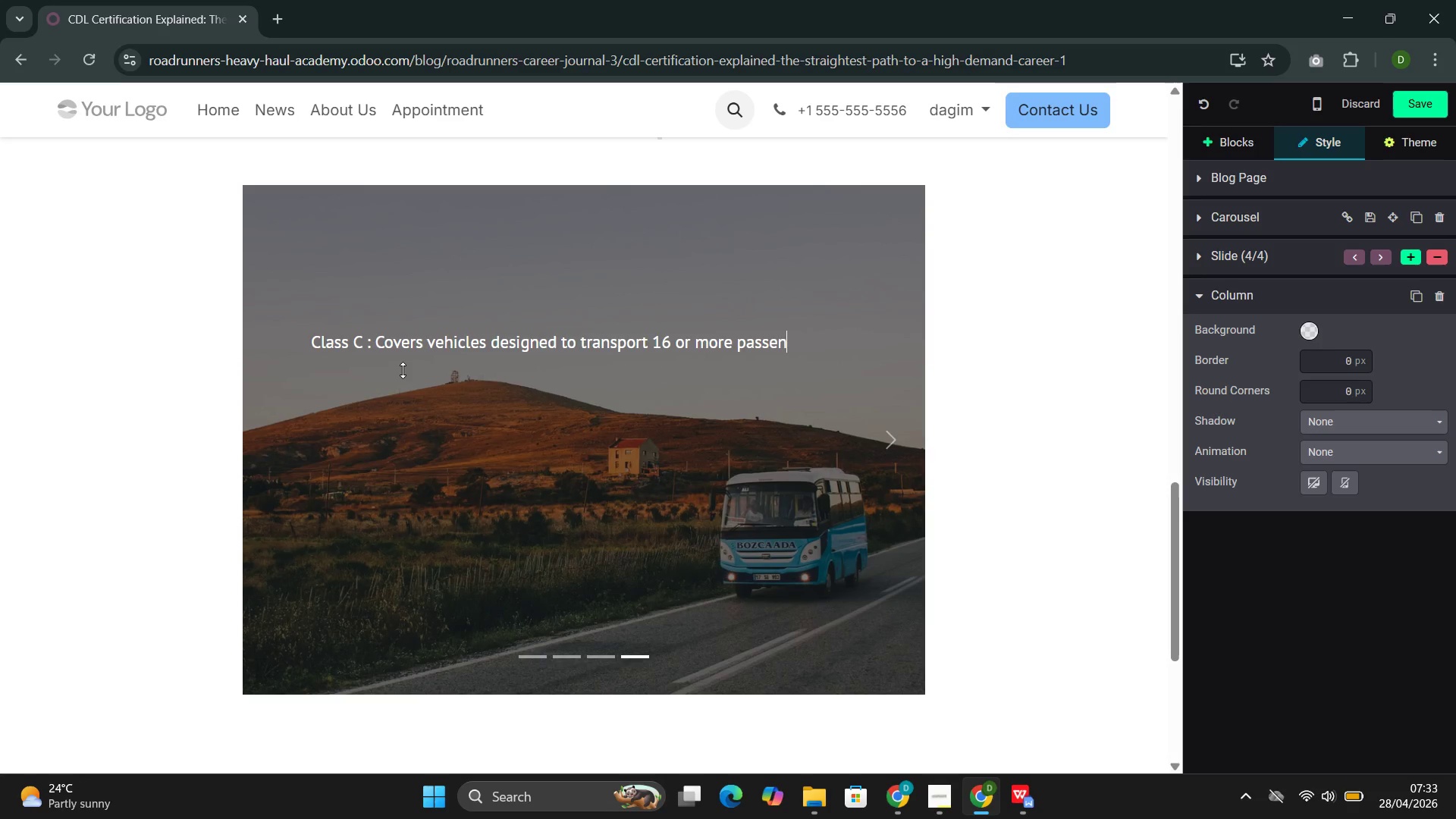 
type(gers ())
 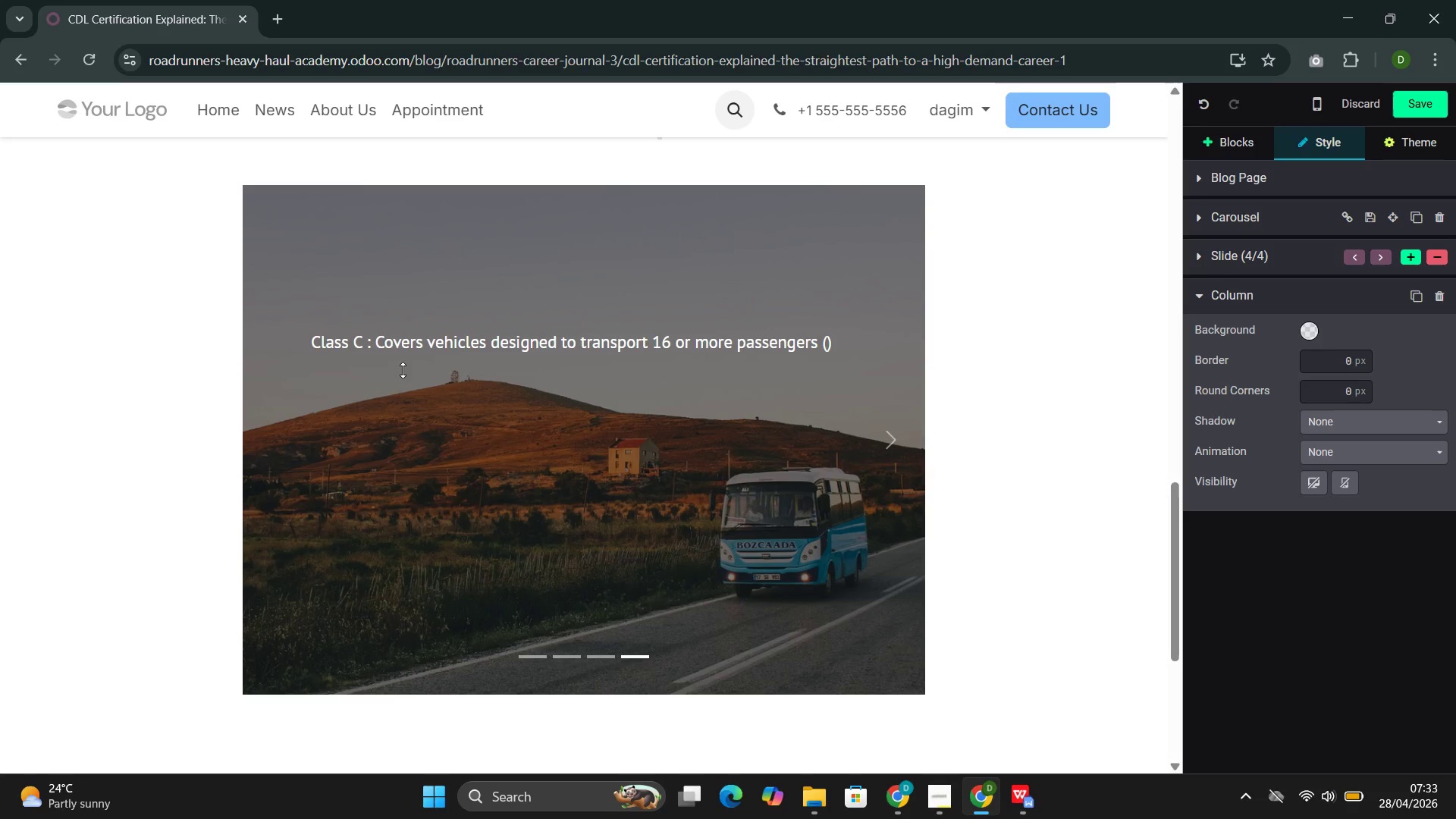 
key(ArrowLeft)
 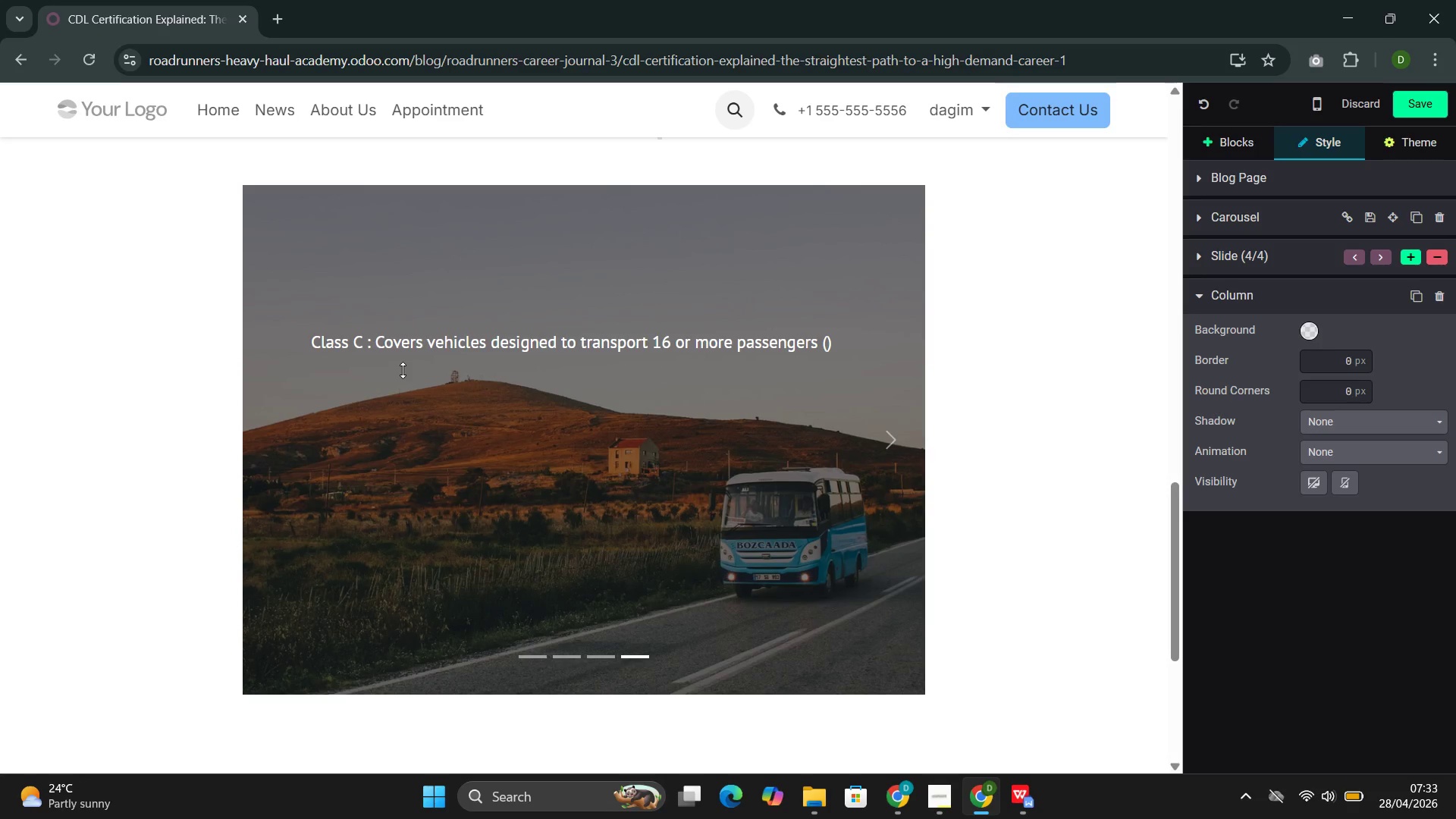 
type(including the driver )
key(Backspace)
 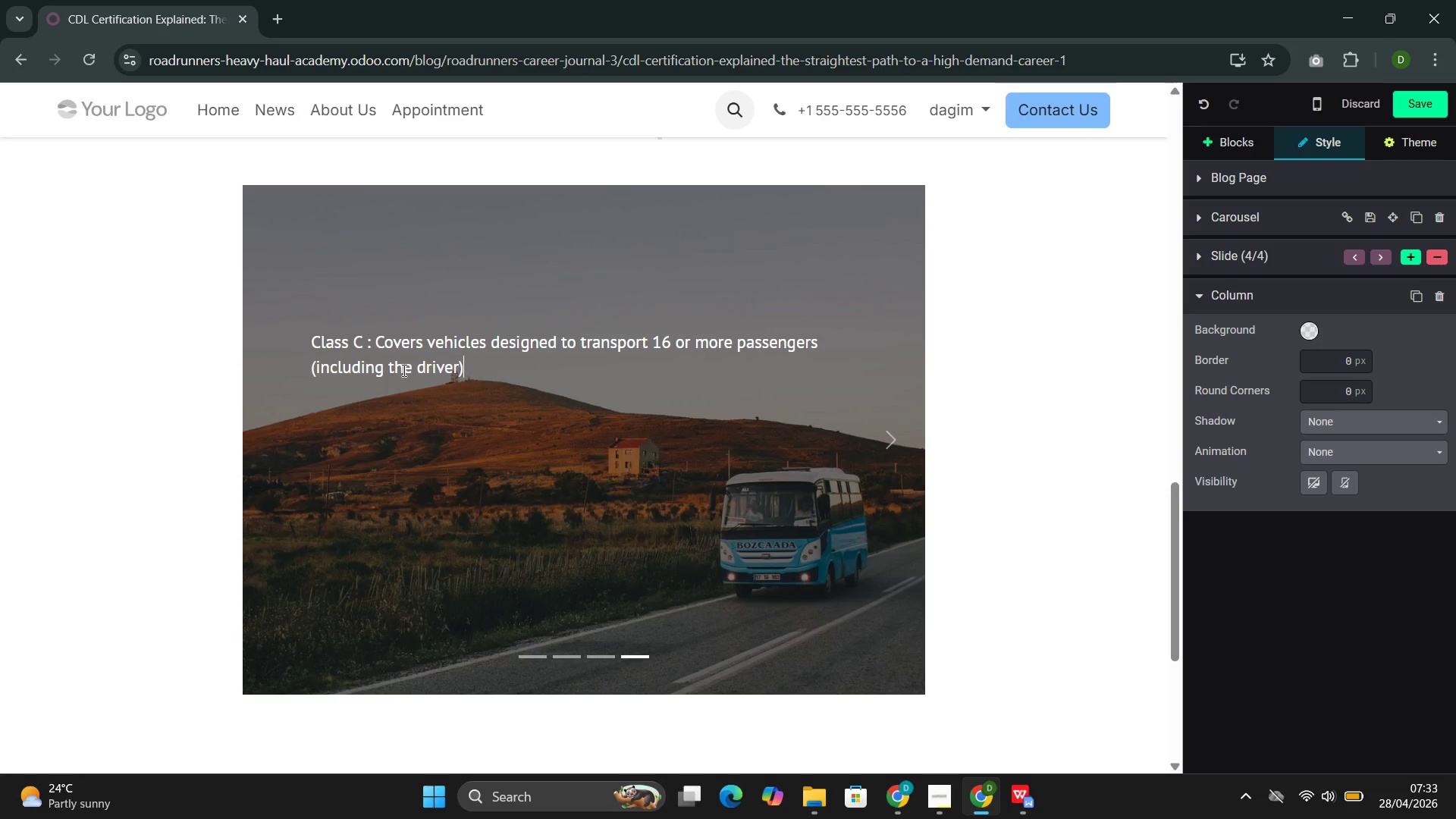 
key(ArrowRight)
 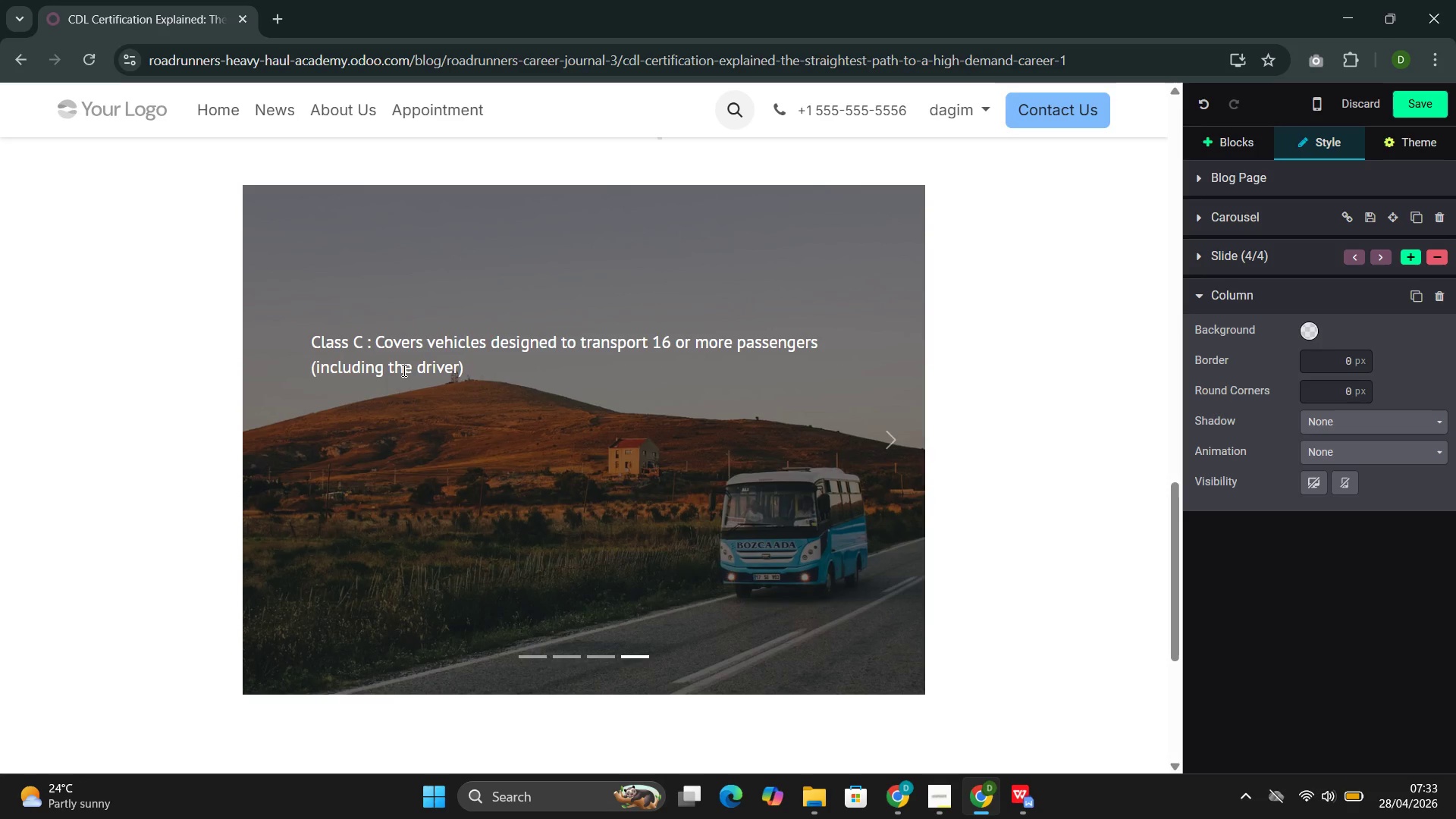 
type( or vehiv)
key(Backspace)
type(cles used to transport hazardoud materials)
 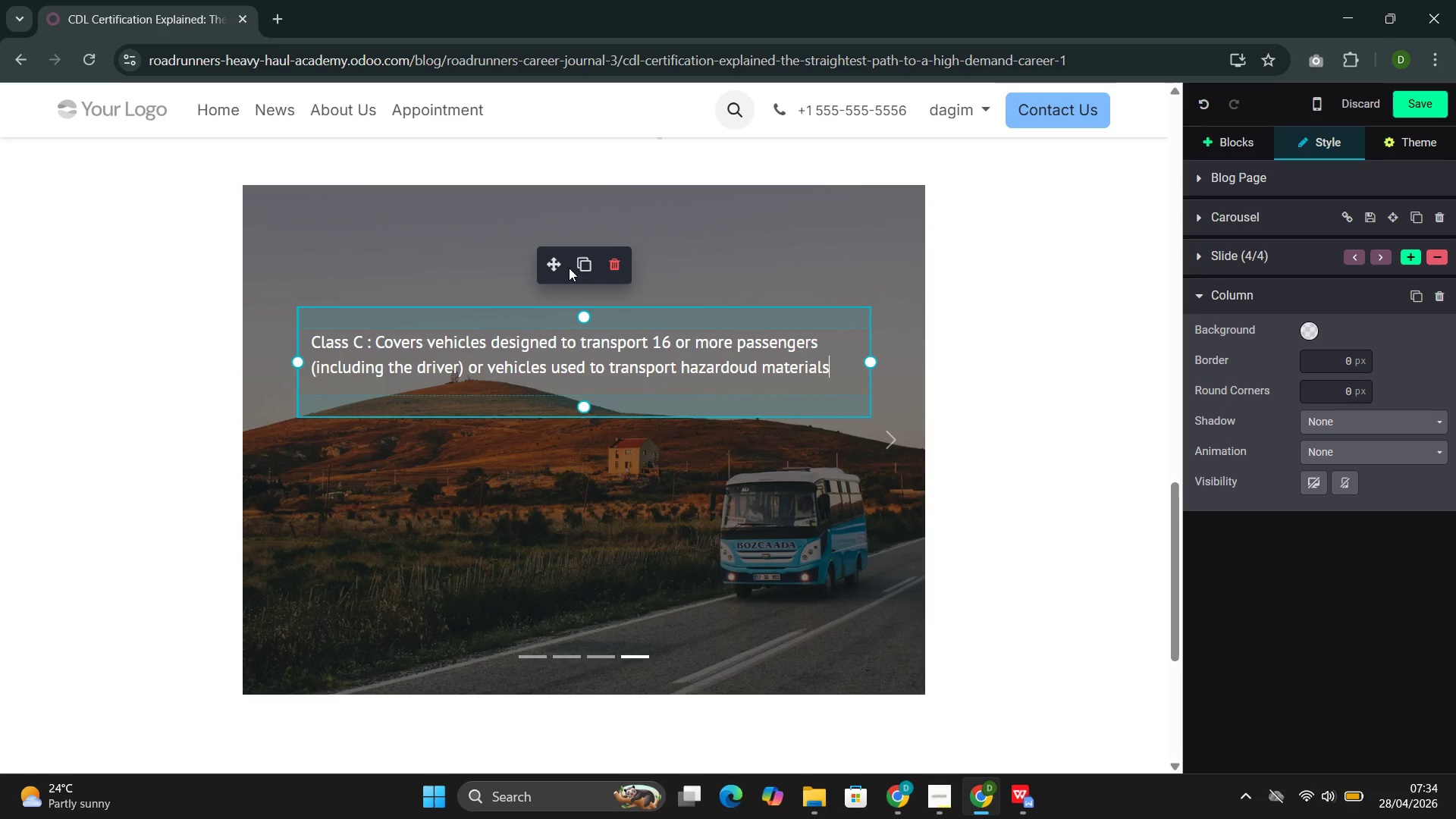 
left_click_drag(start_coordinate=[546, 271], to_coordinate=[522, 425])
 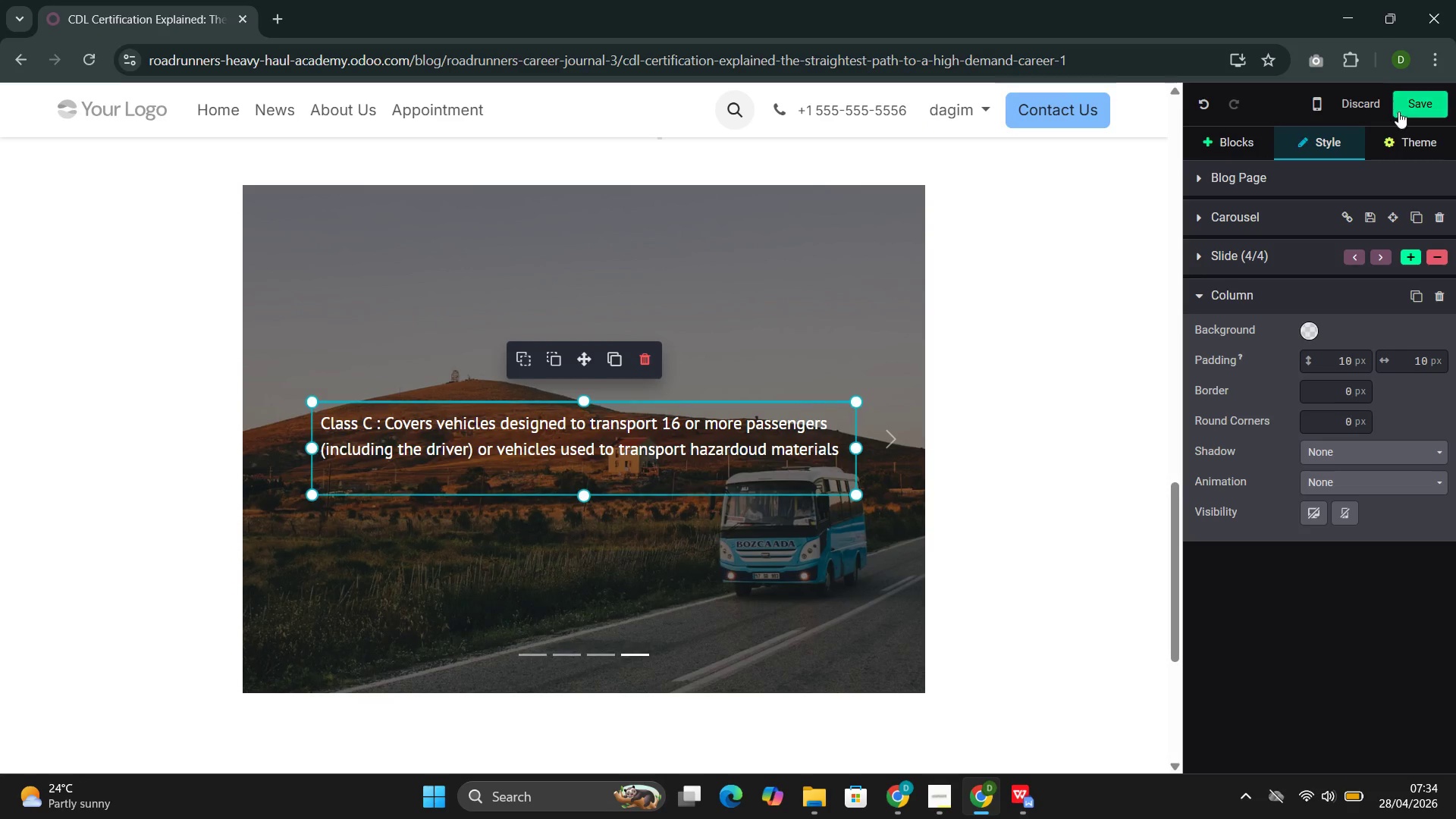 
left_click([1410, 108])
 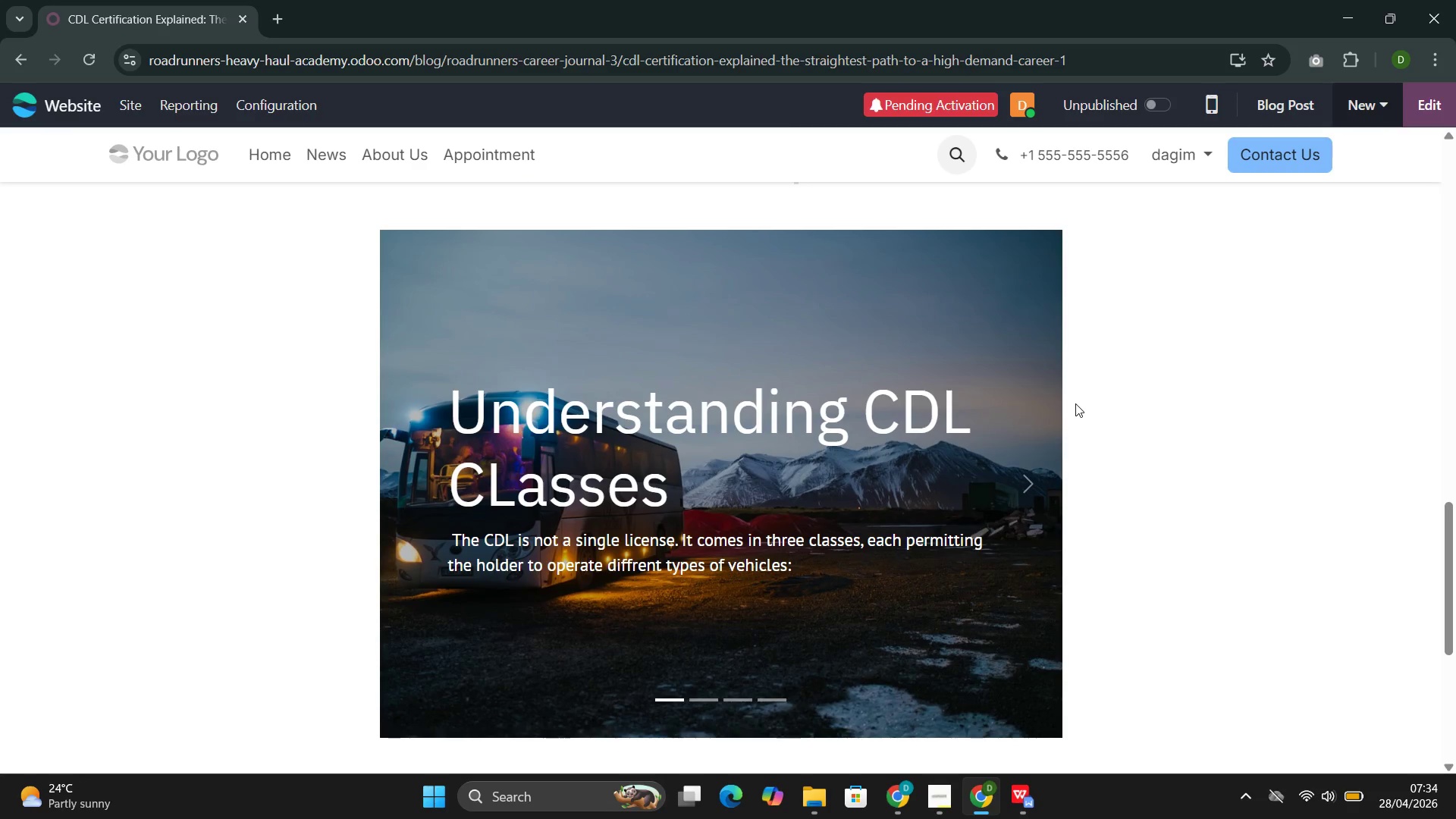 
left_click([1028, 483])
 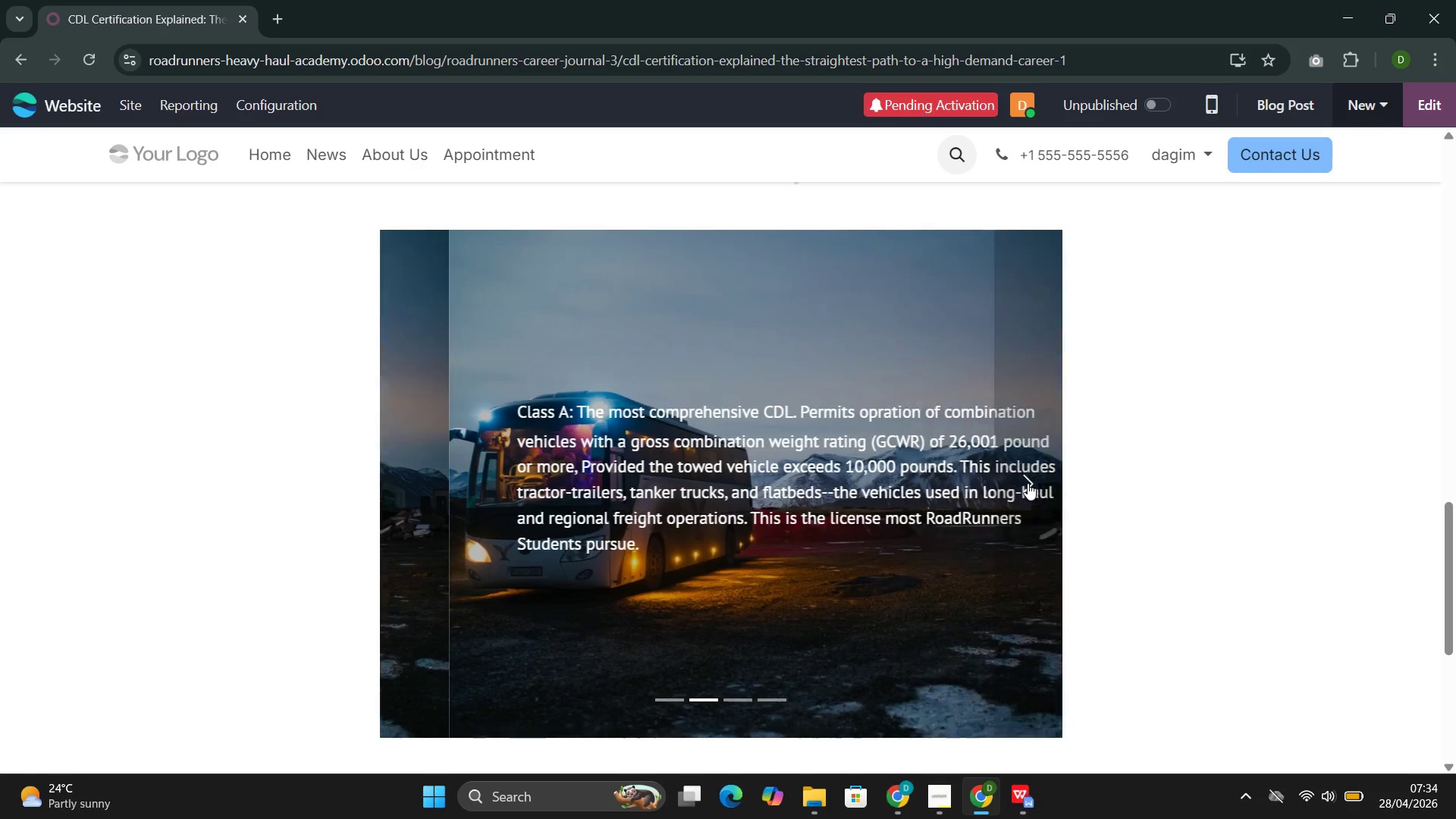 
left_click([1028, 483])
 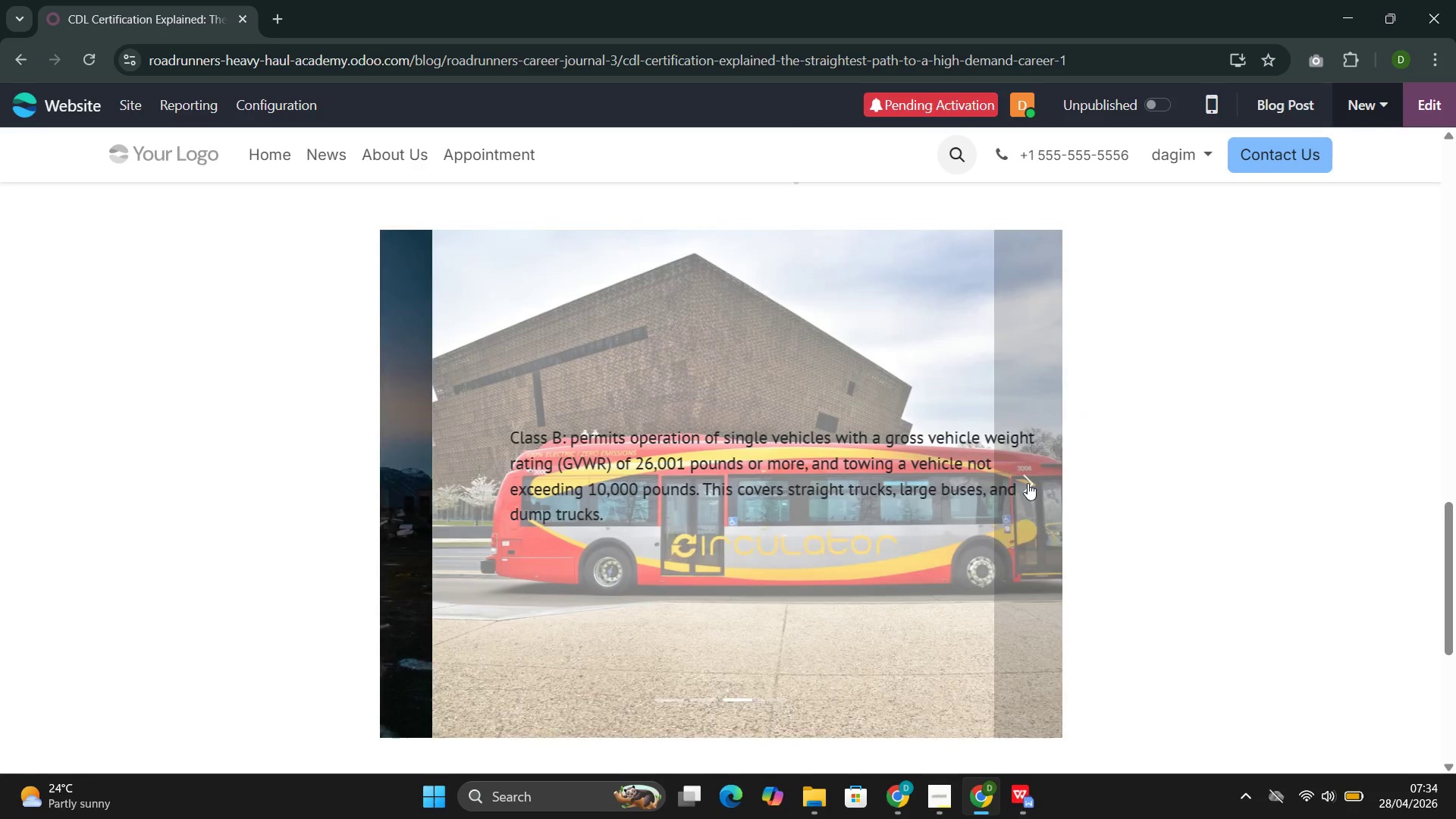 
left_click([1028, 483])
 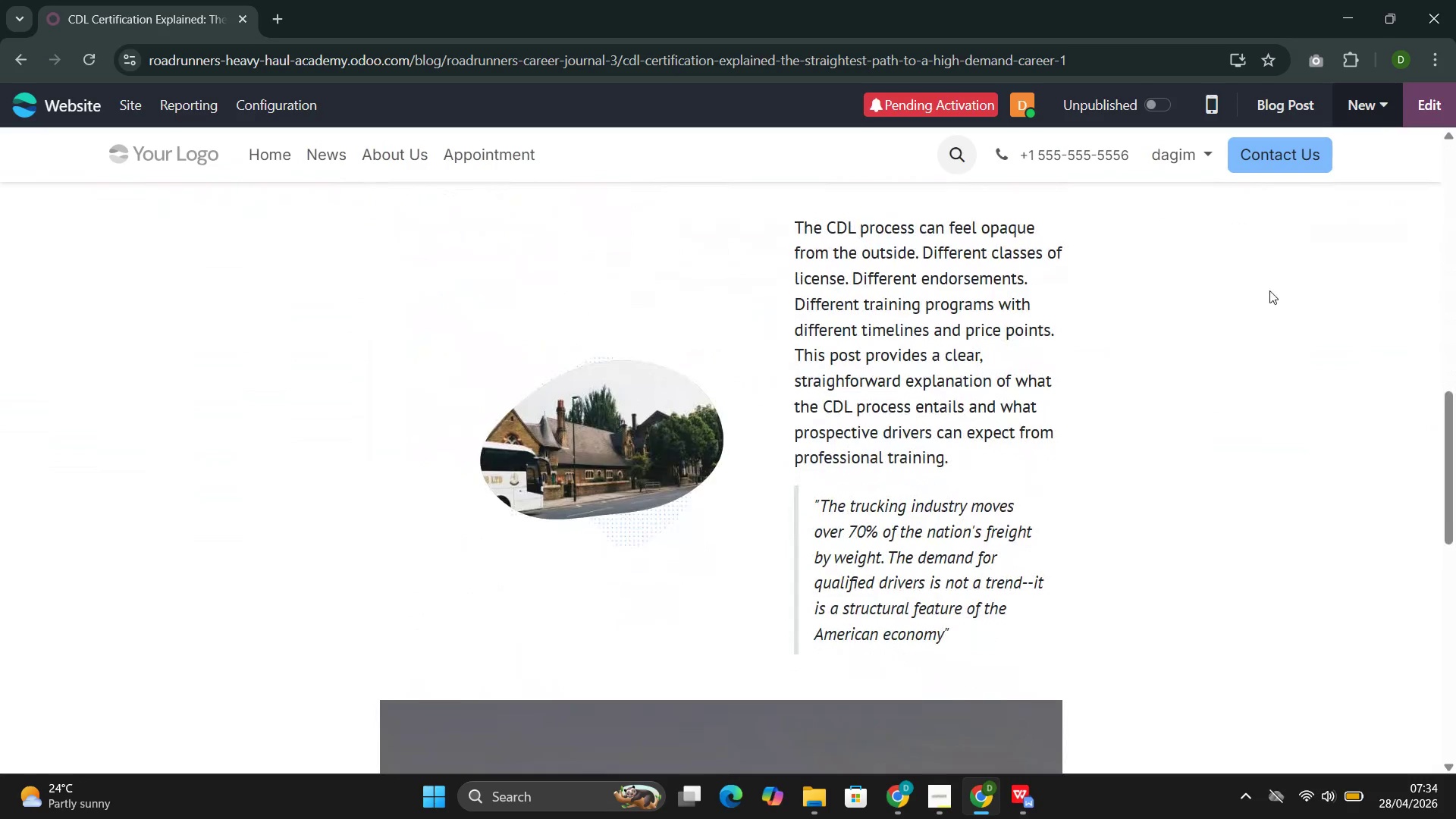 
left_click([1432, 103])
 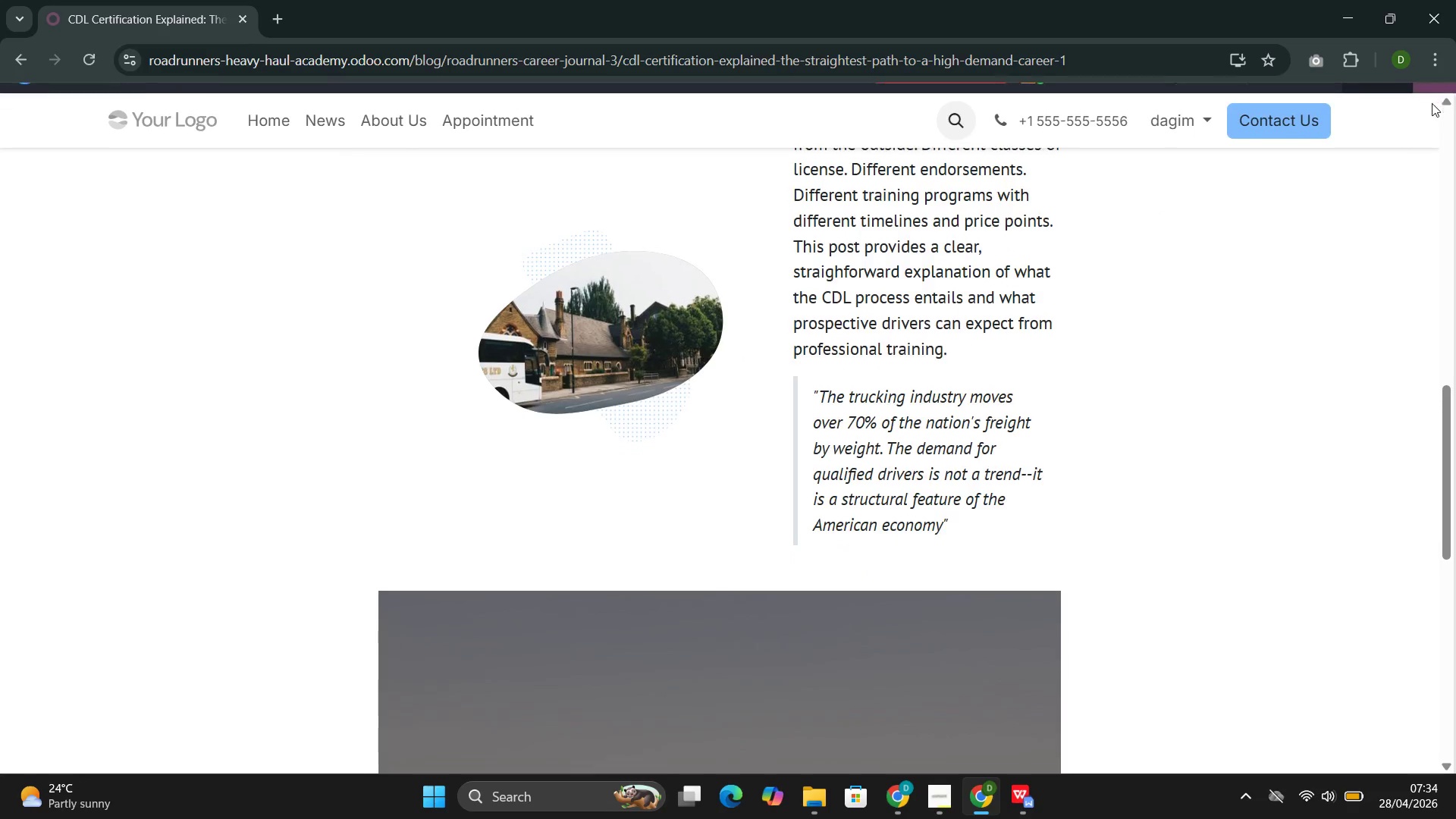 
mouse_move([1201, 309])
 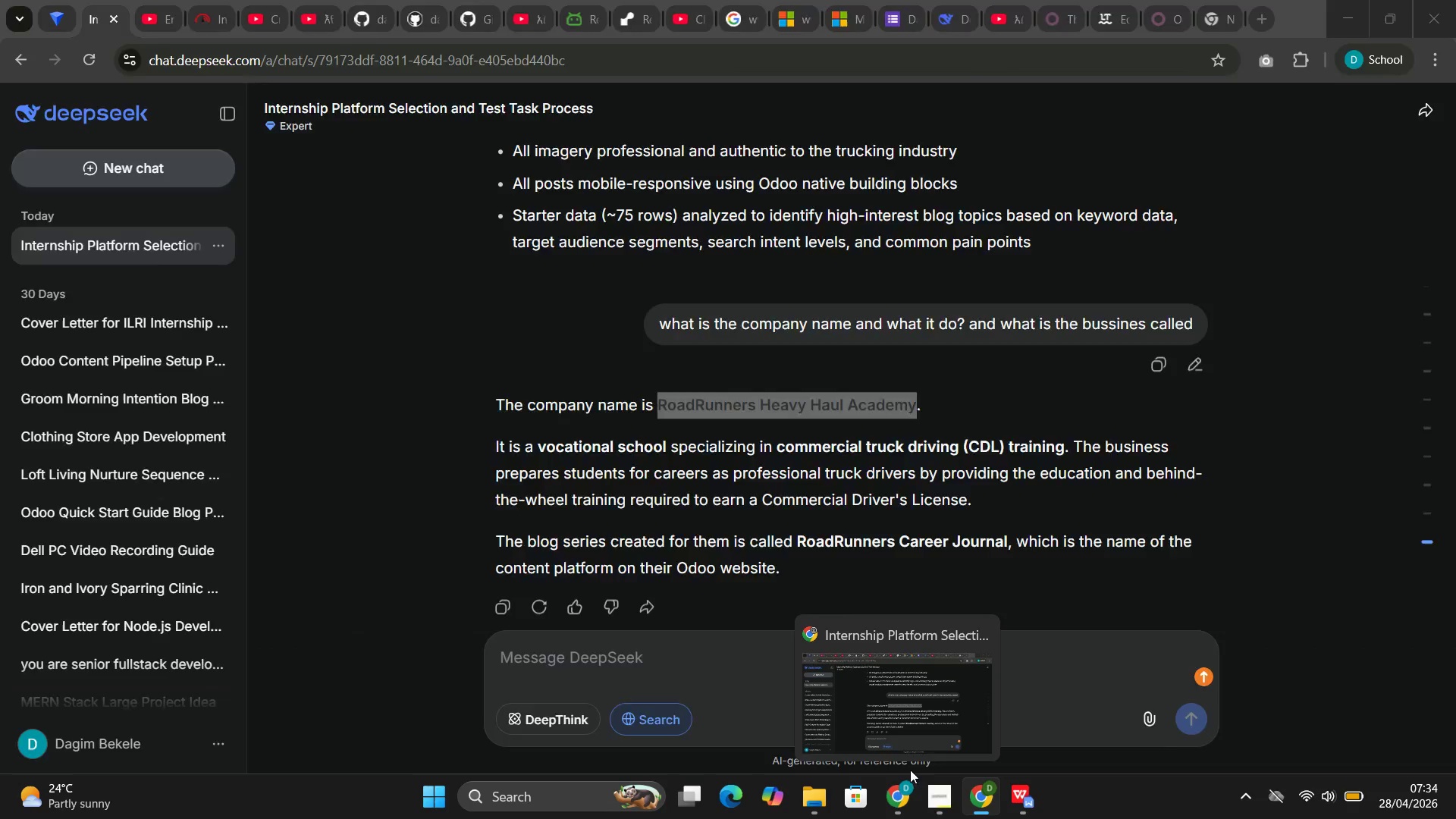 
left_click([893, 708])